 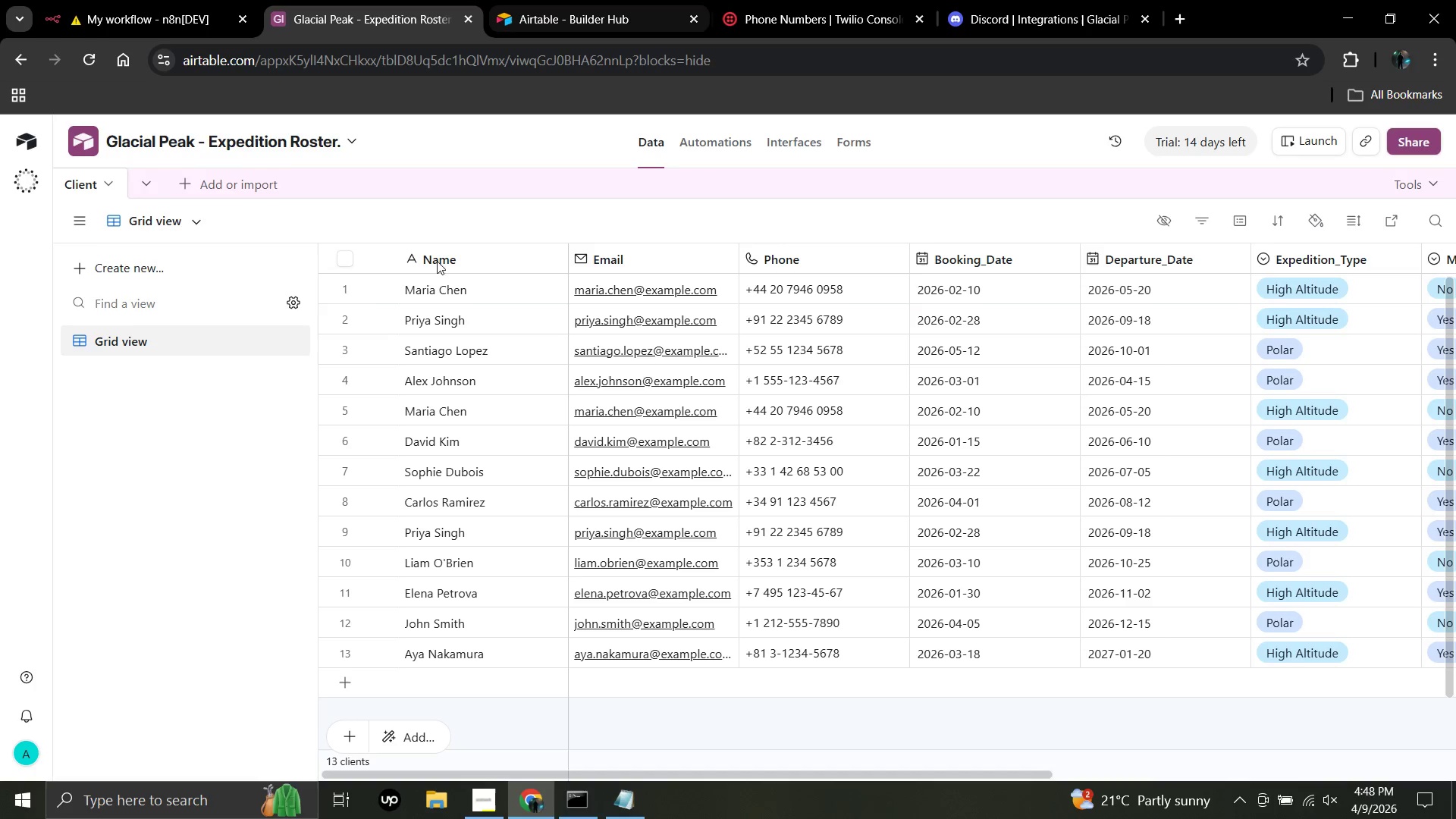 
mouse_move([53, 202])
 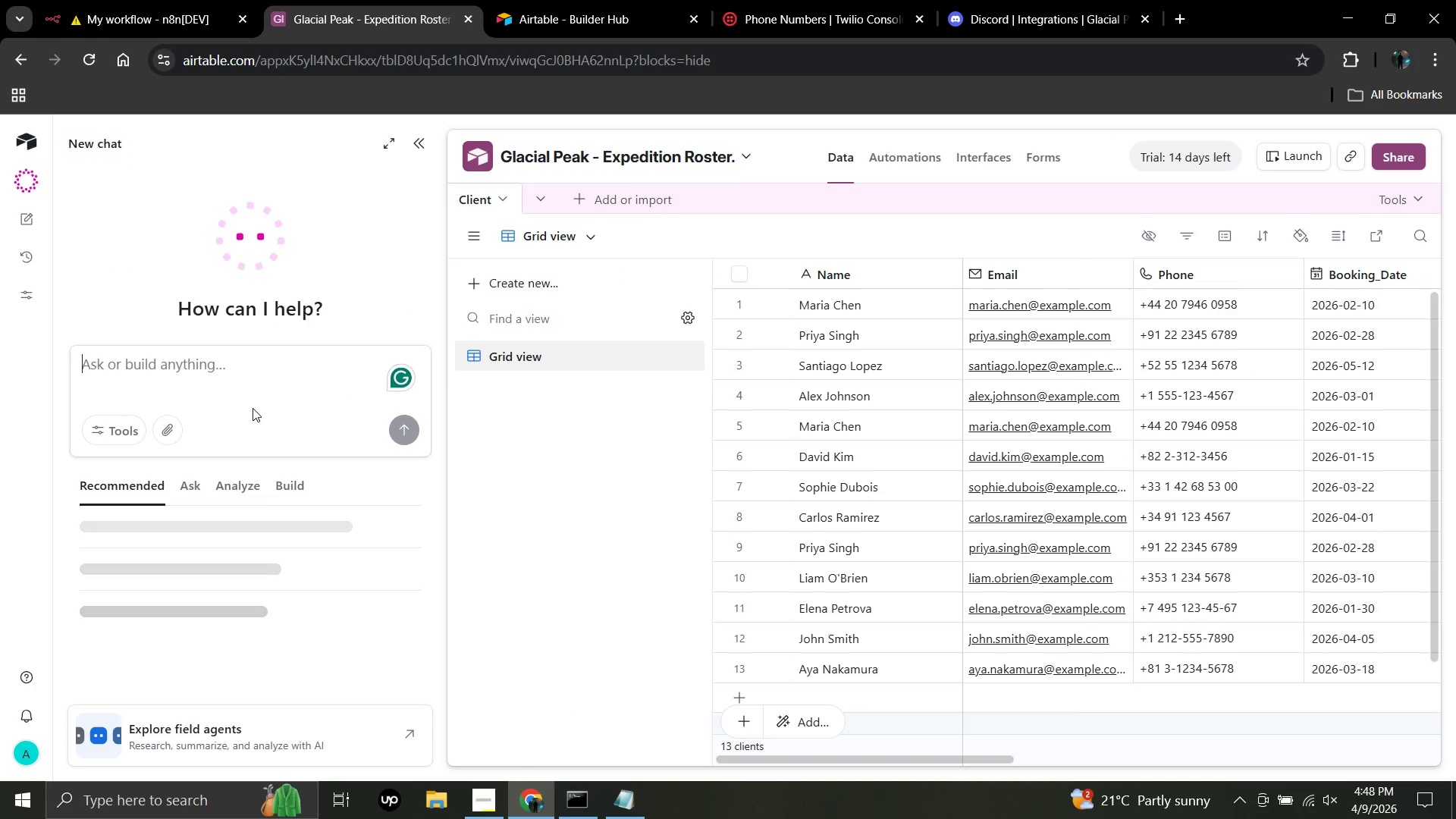 
type(Make sure all the phone no. start with +1)
 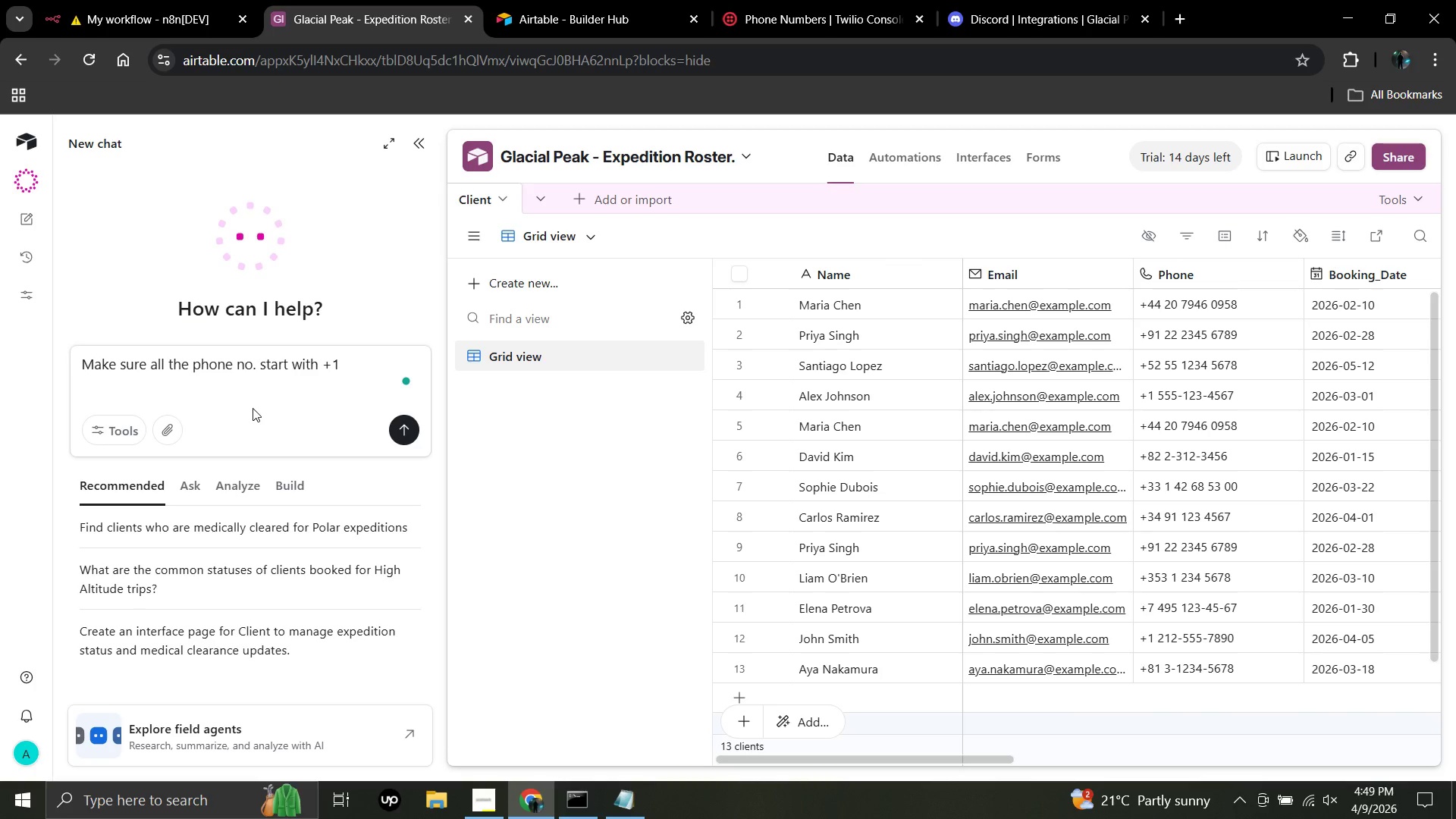 
key(Enter)
 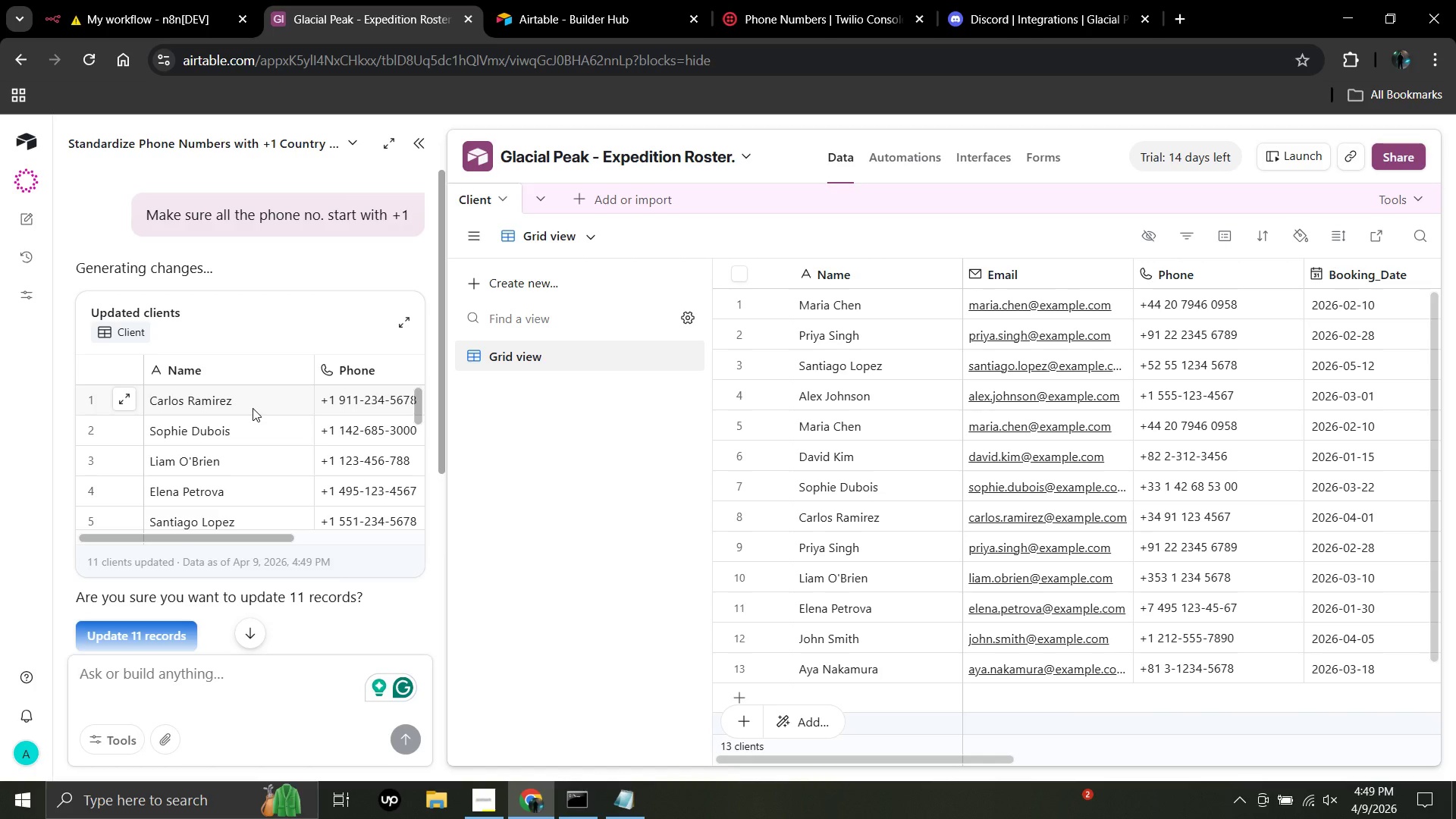 
wait(28.78)
 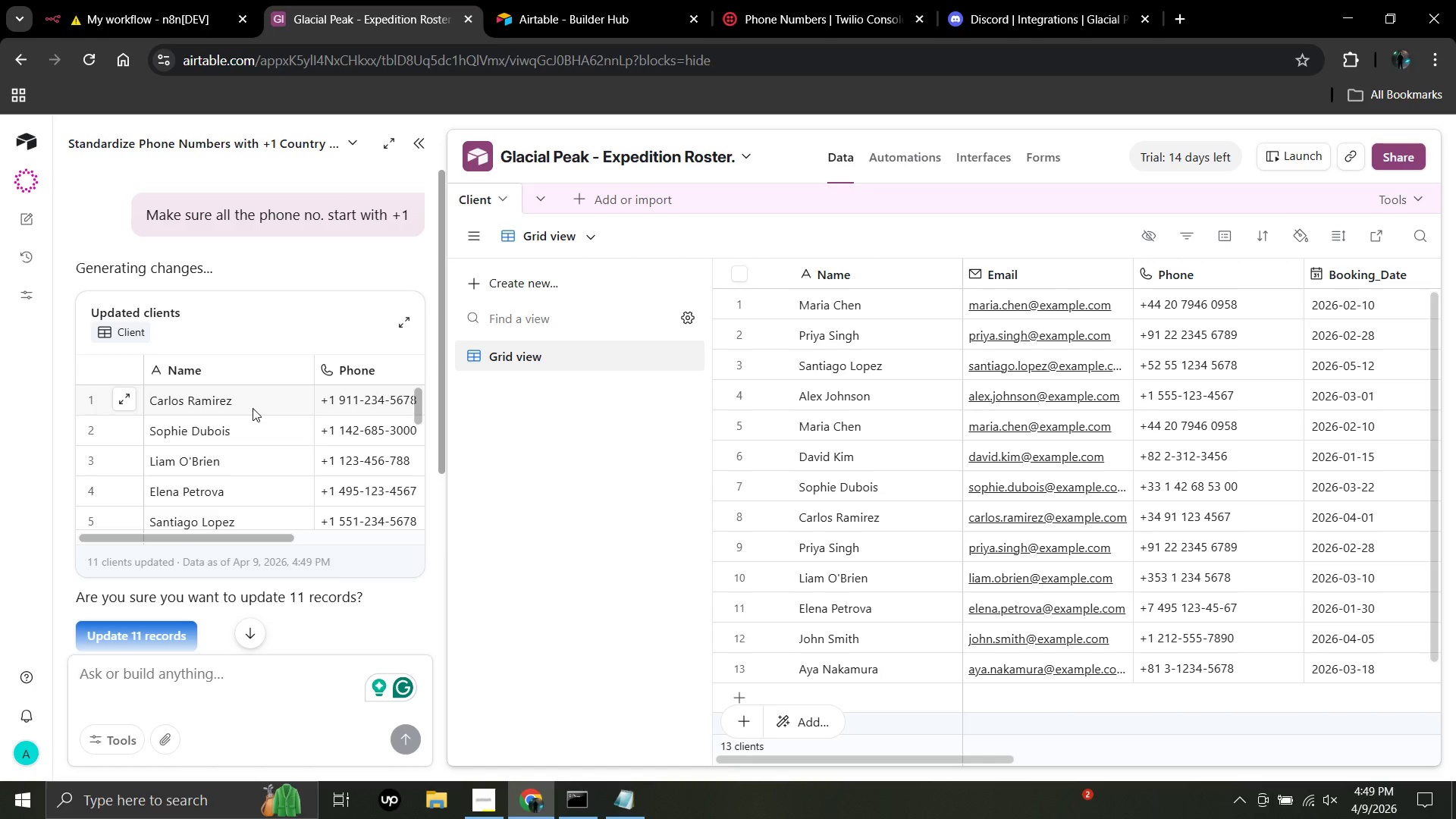 
scroll: coordinate [160, 588], scroll_direction: down, amount: 2.0
 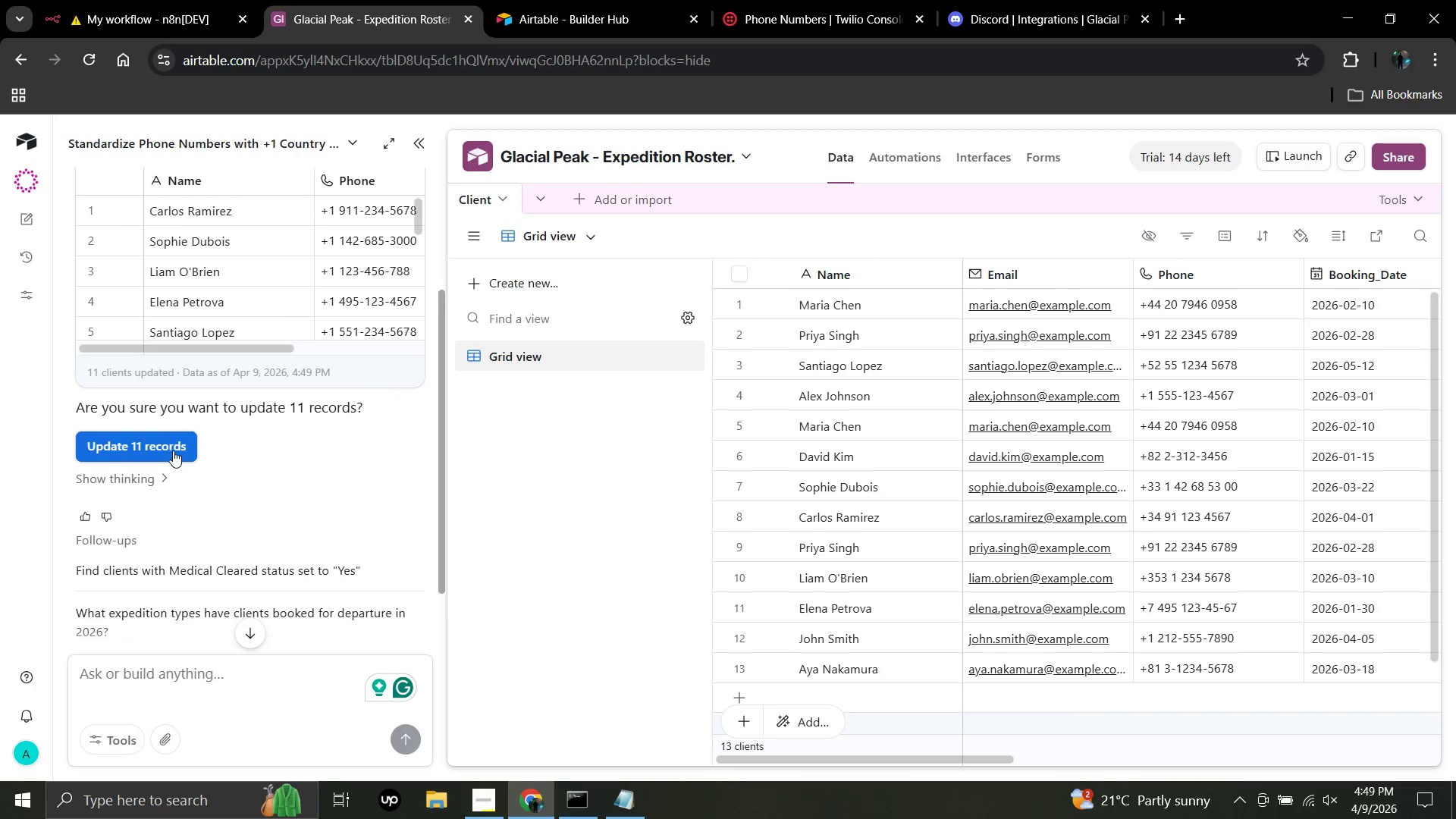 
left_click([174, 449])
 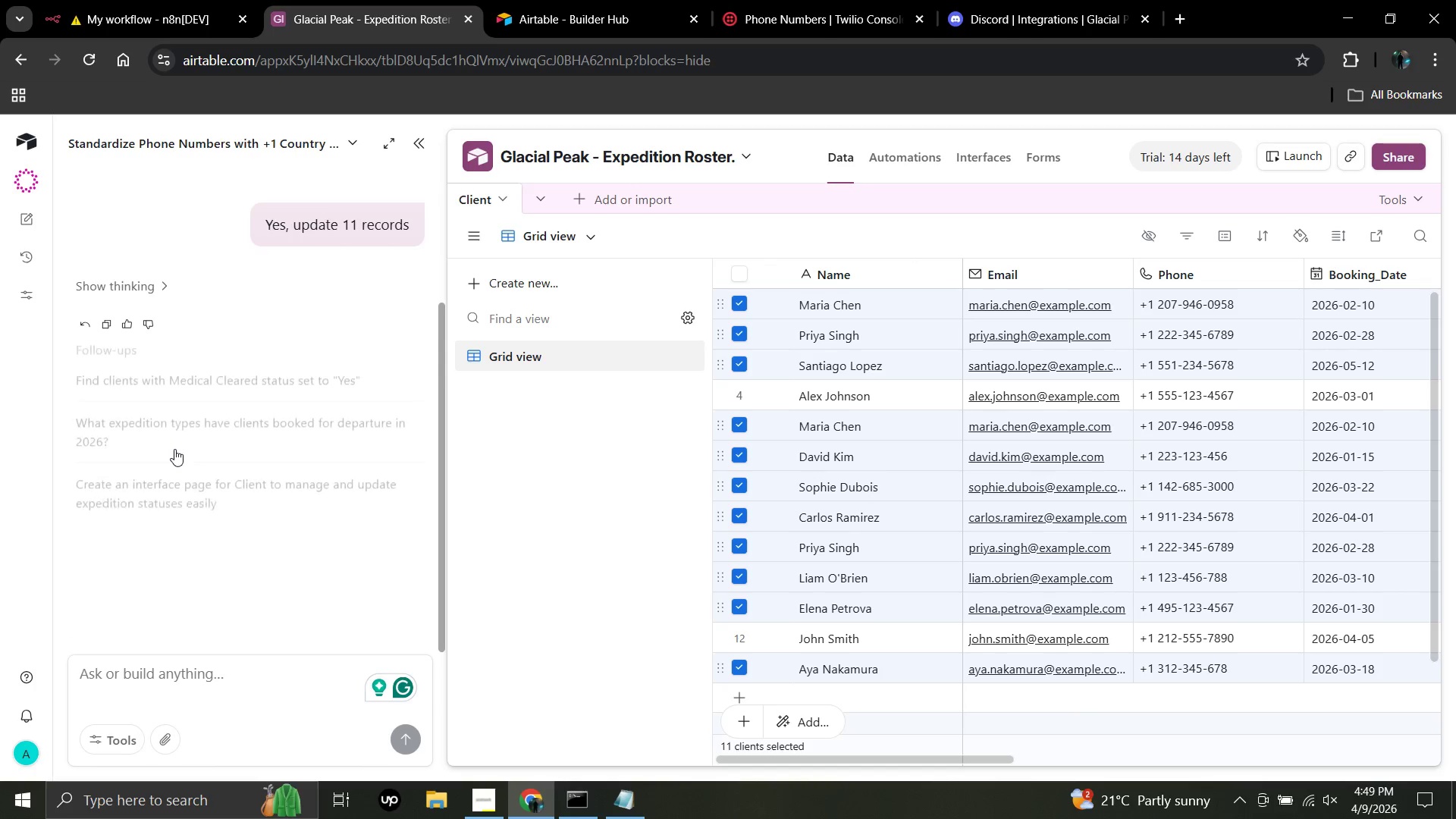 
left_click([519, 491])
 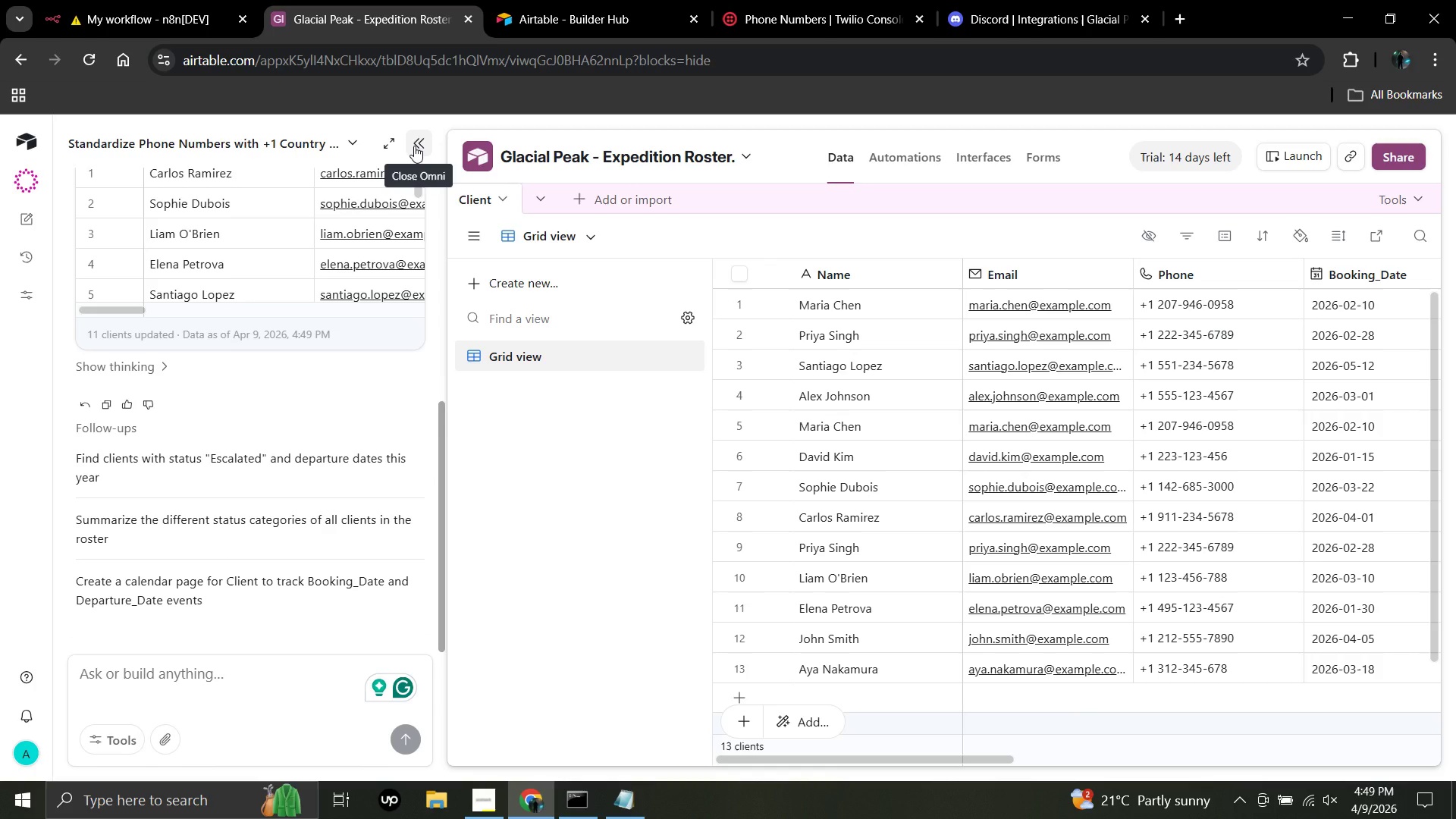 
left_click([414, 146])
 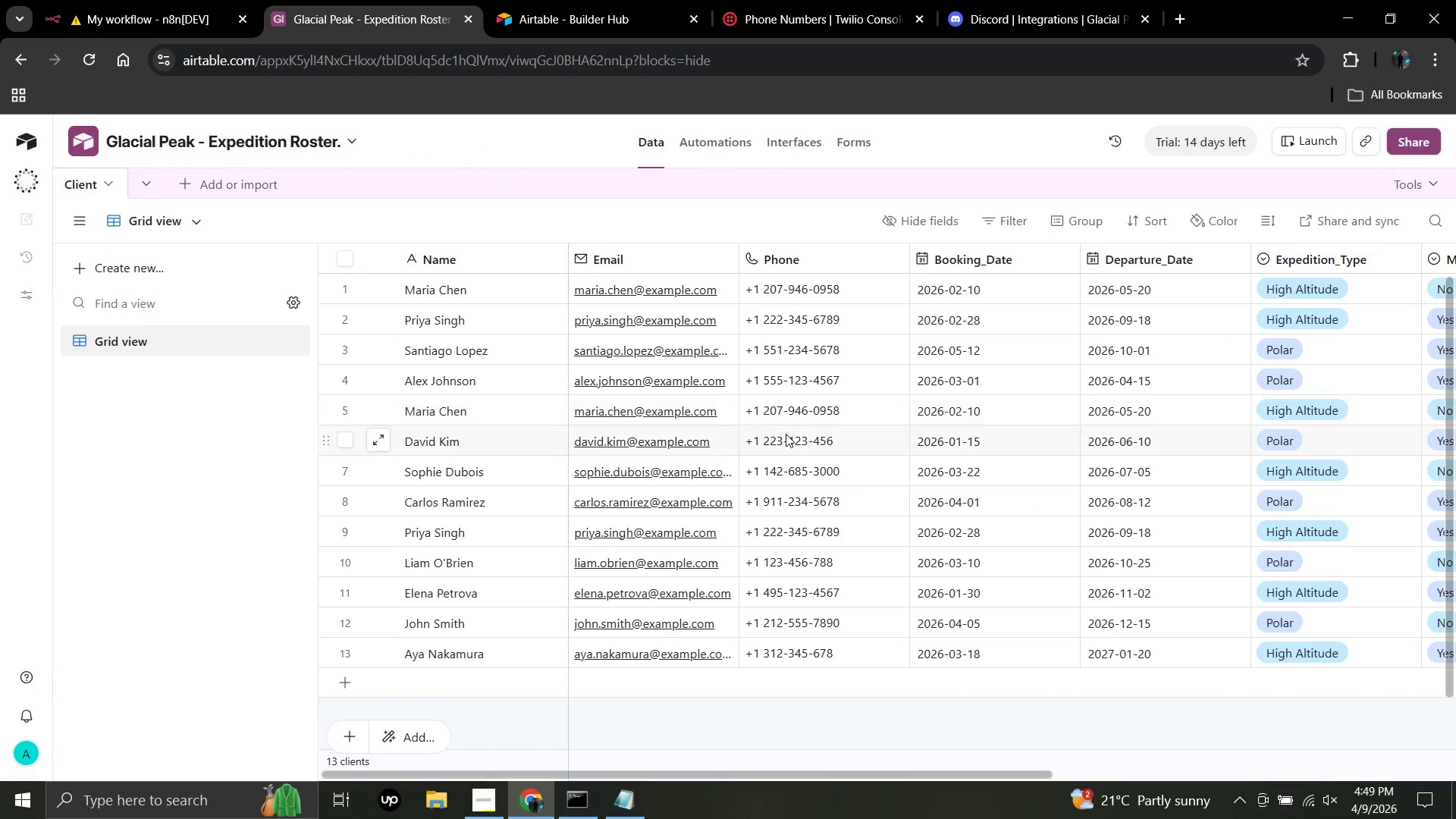 
scroll: coordinate [786, 434], scroll_direction: down, amount: 2.0
 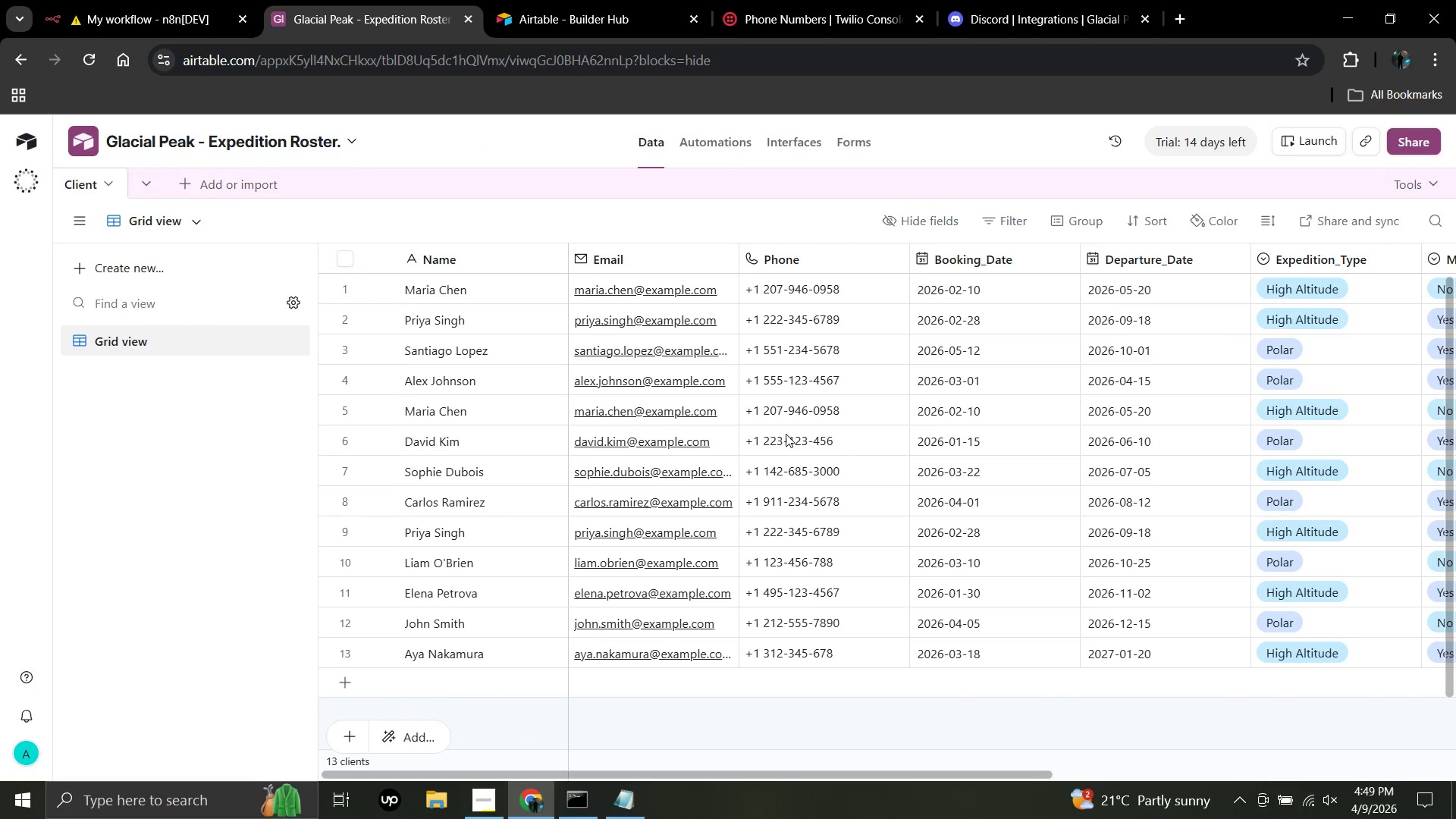 
scroll: coordinate [767, 369], scroll_direction: up, amount: 8.0
 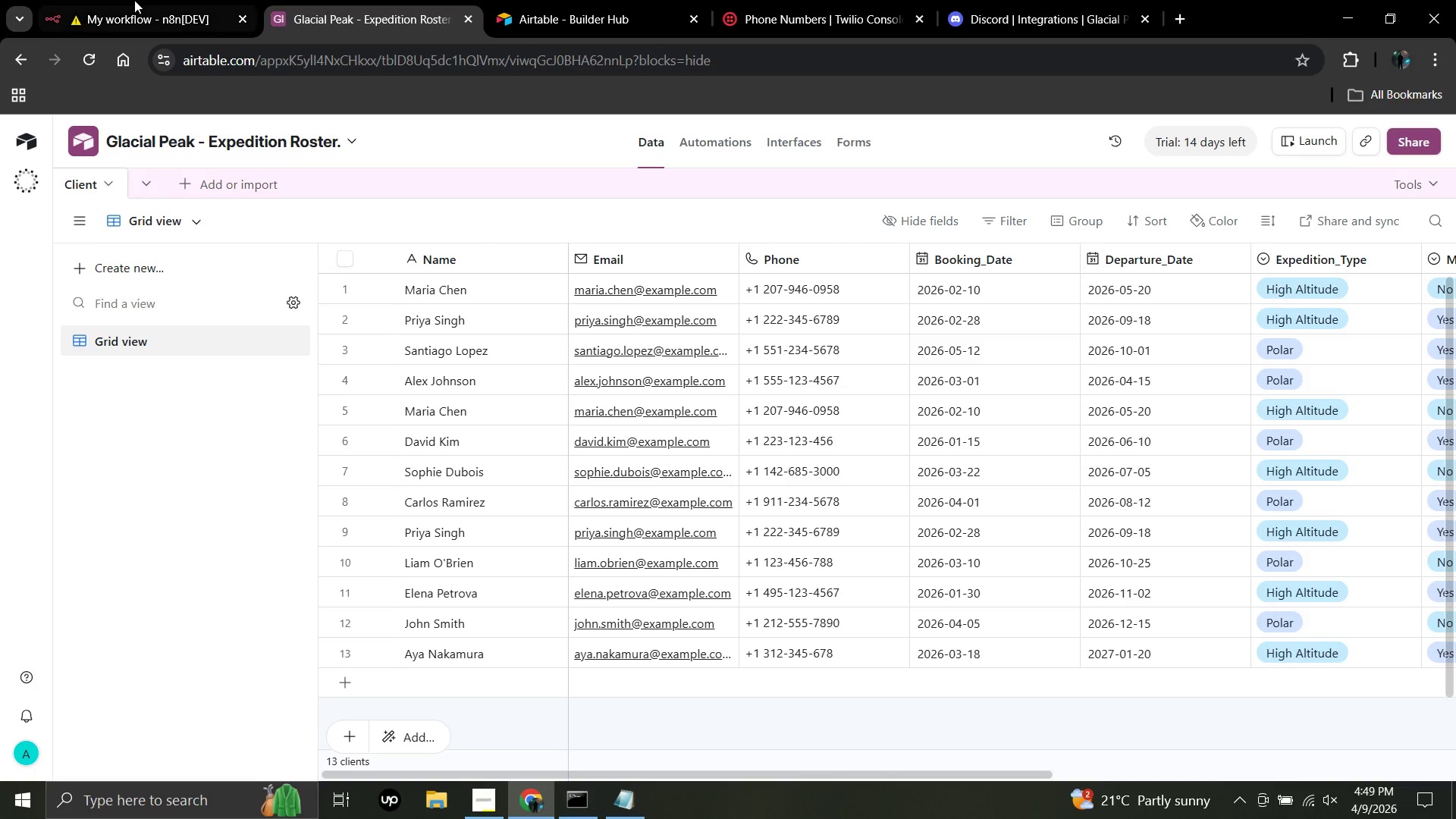 
left_click([134, 0])
 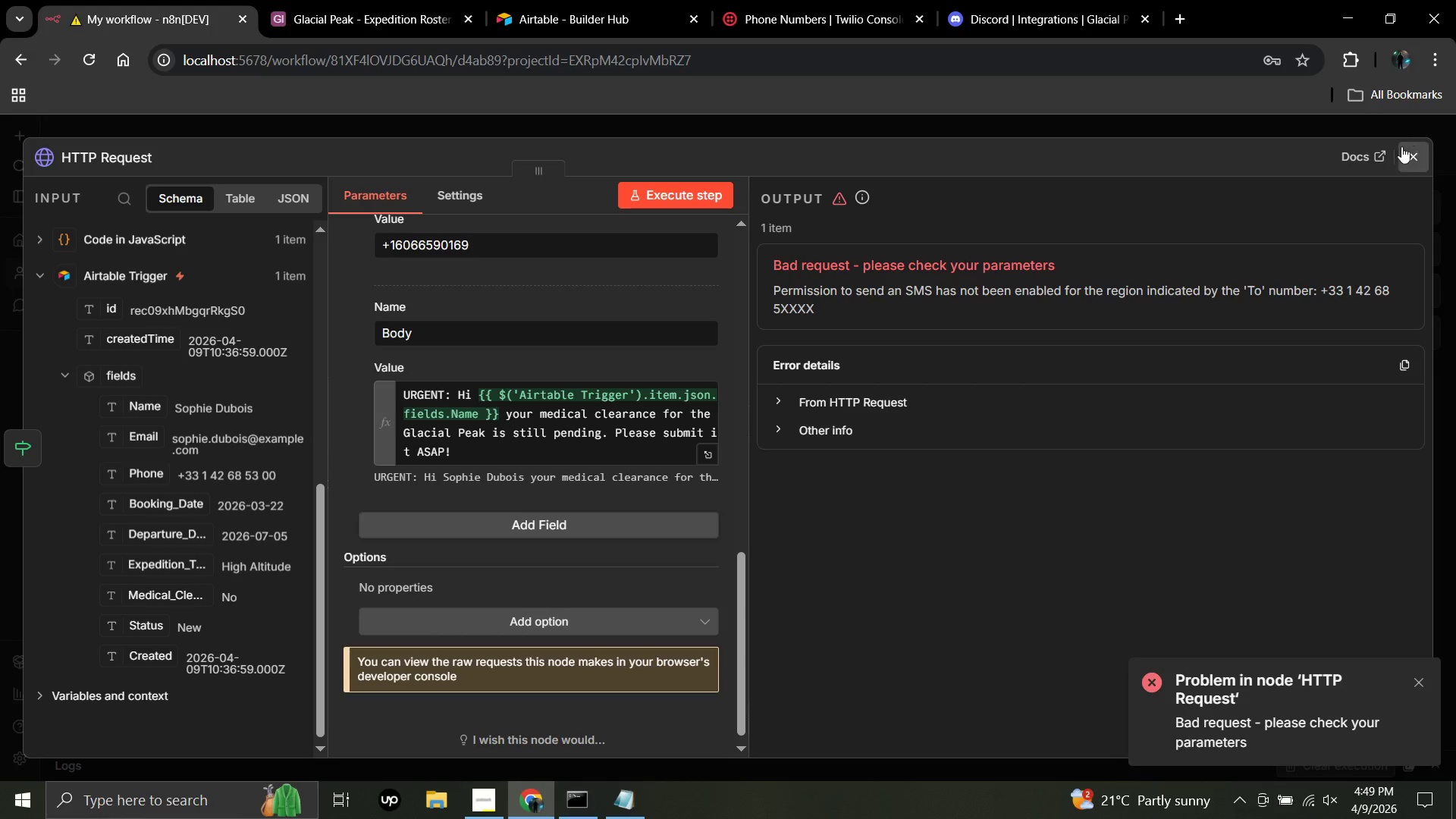 
left_click([1415, 151])
 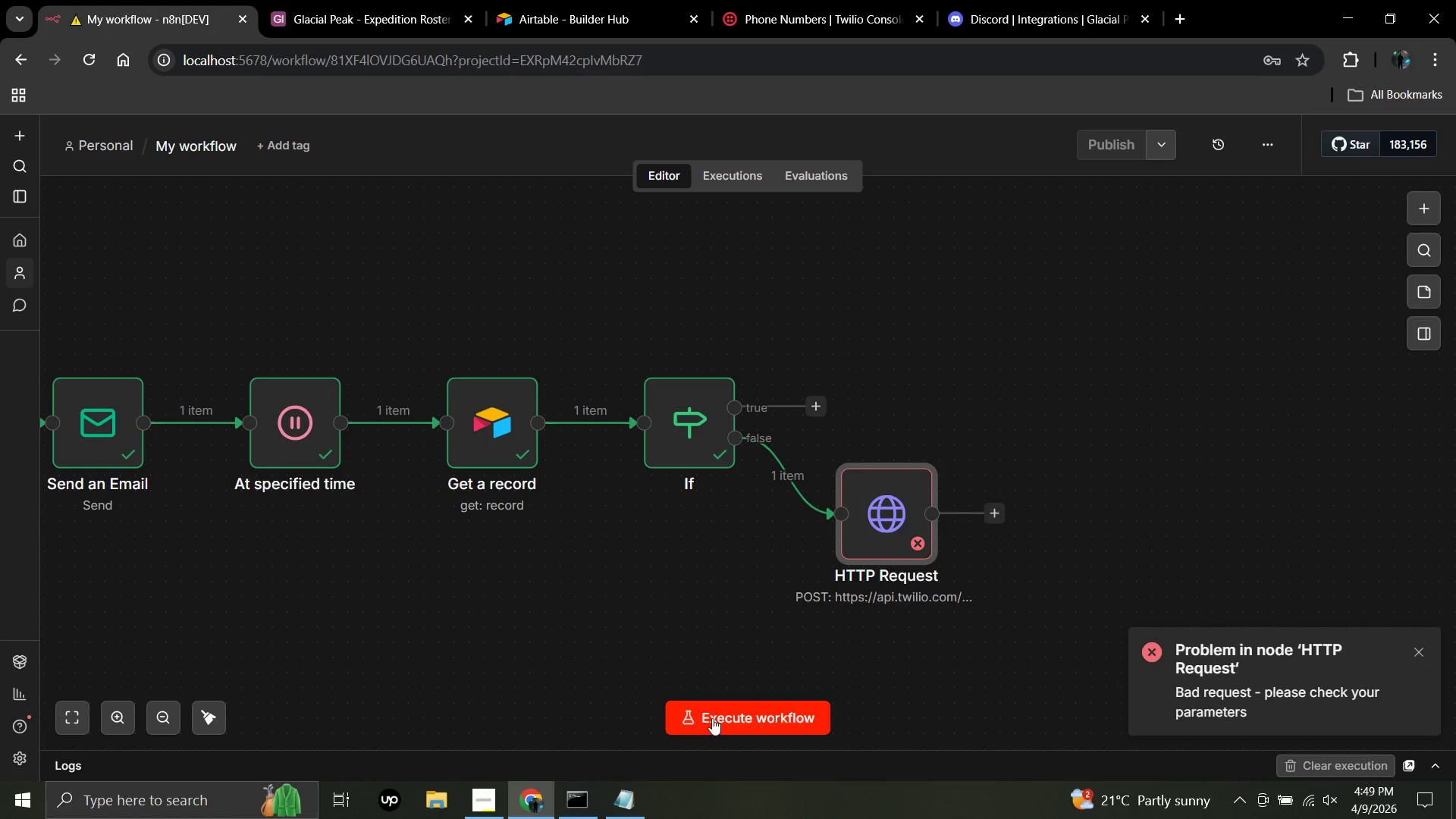 
left_click([711, 718])
 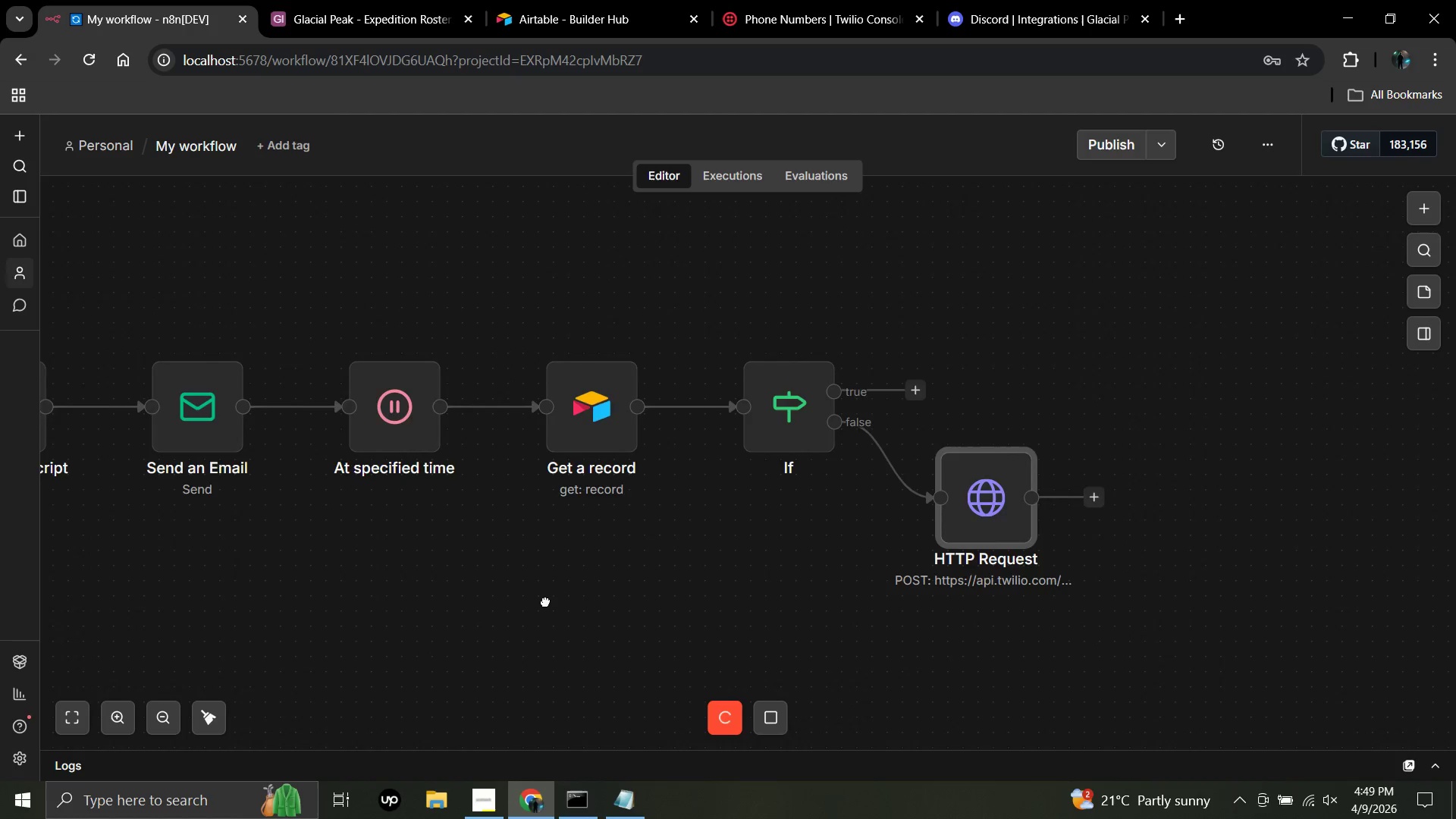 
middle_click([749, 609])
 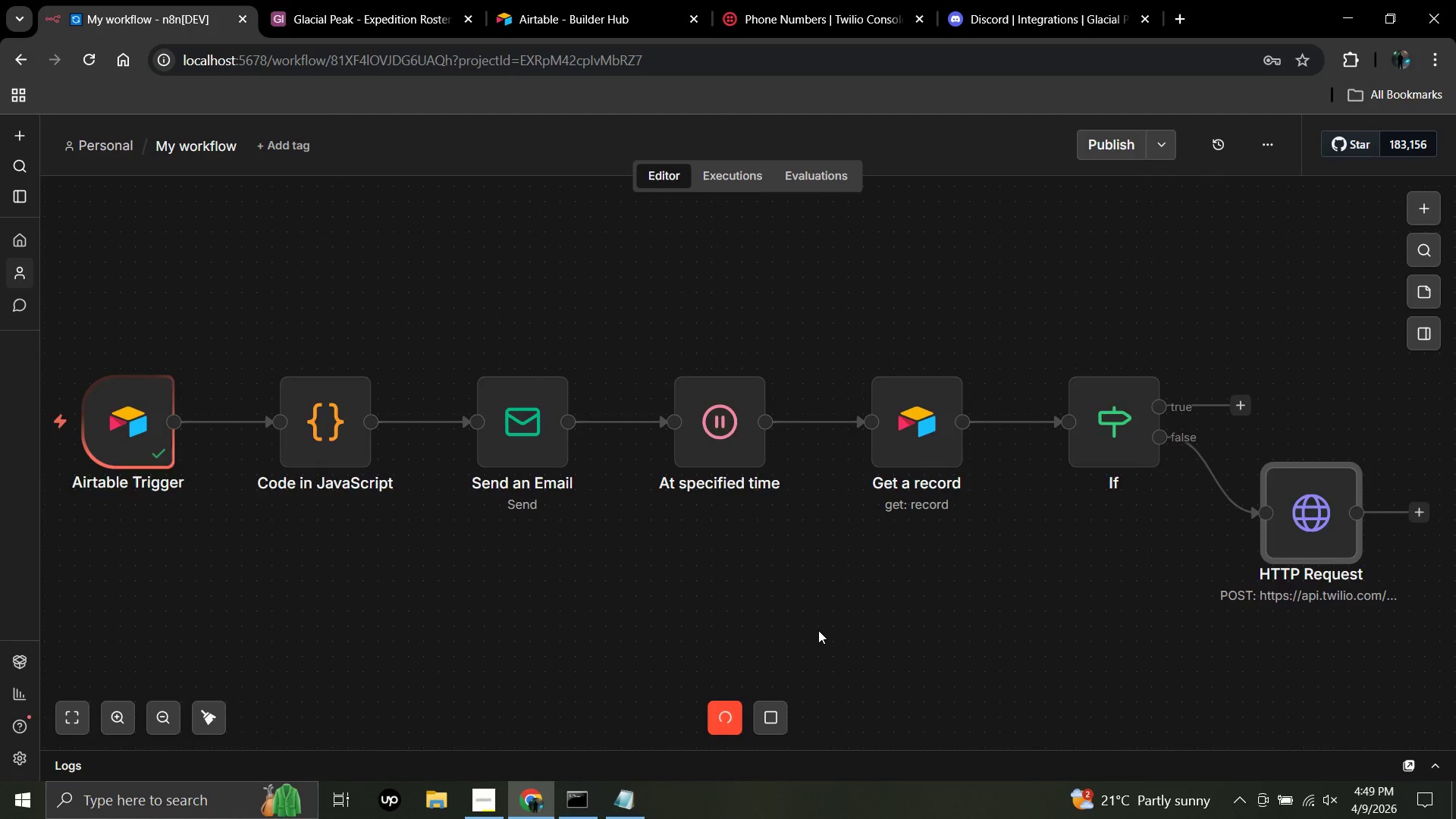 
scroll: coordinate [818, 630], scroll_direction: up, amount: 1.0
 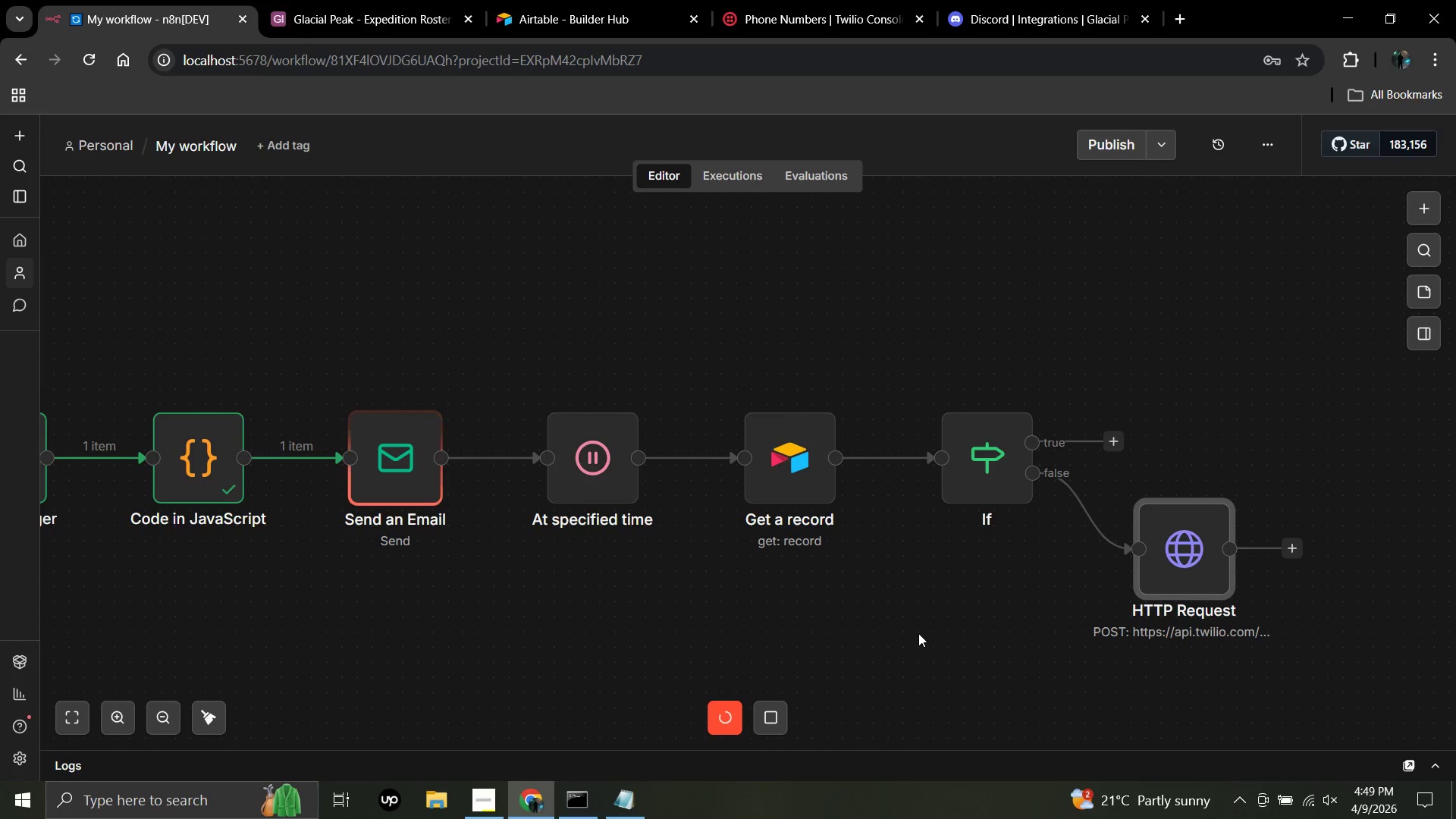 
wait(6.47)
 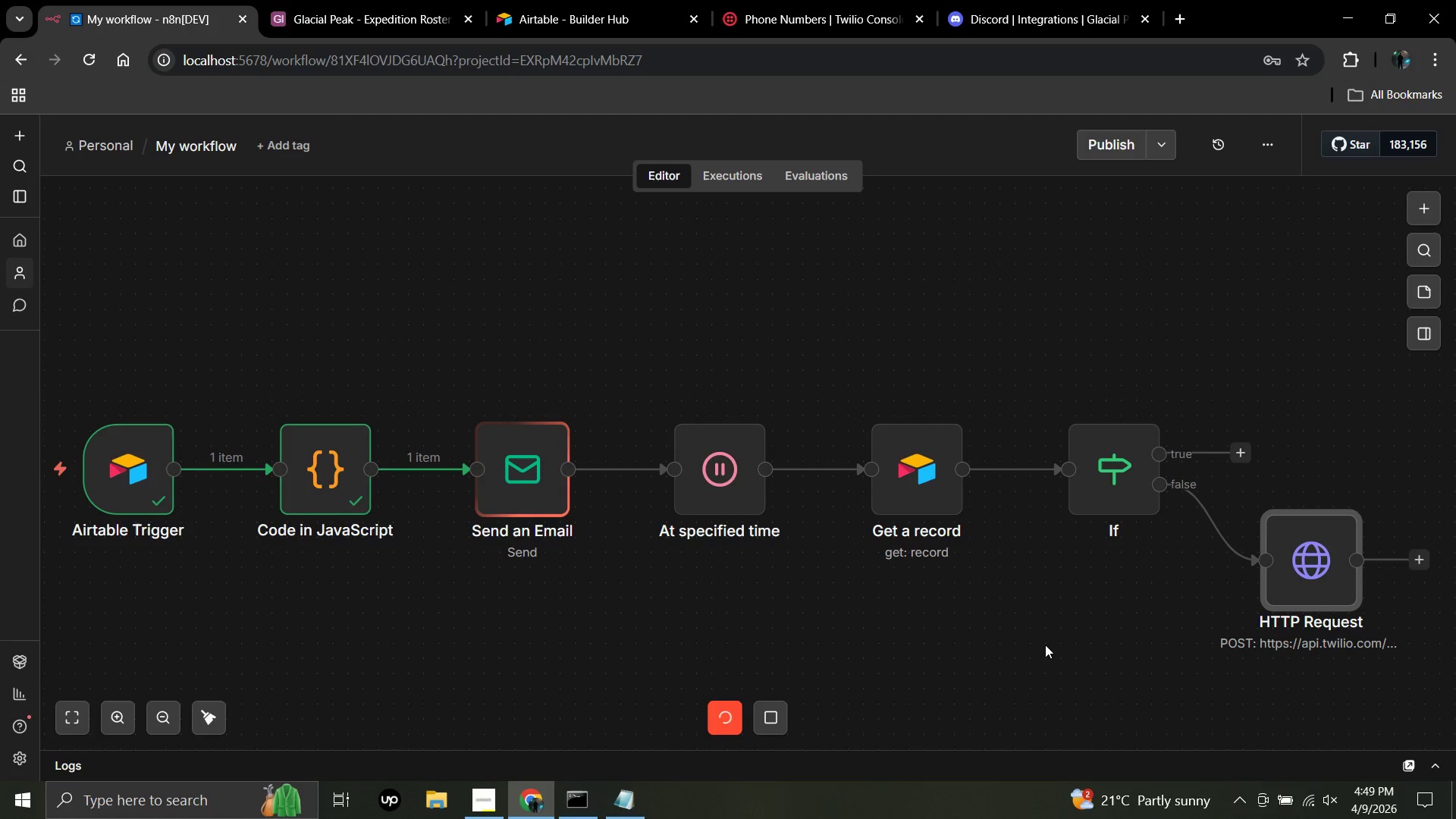 
double_click([382, 460])
 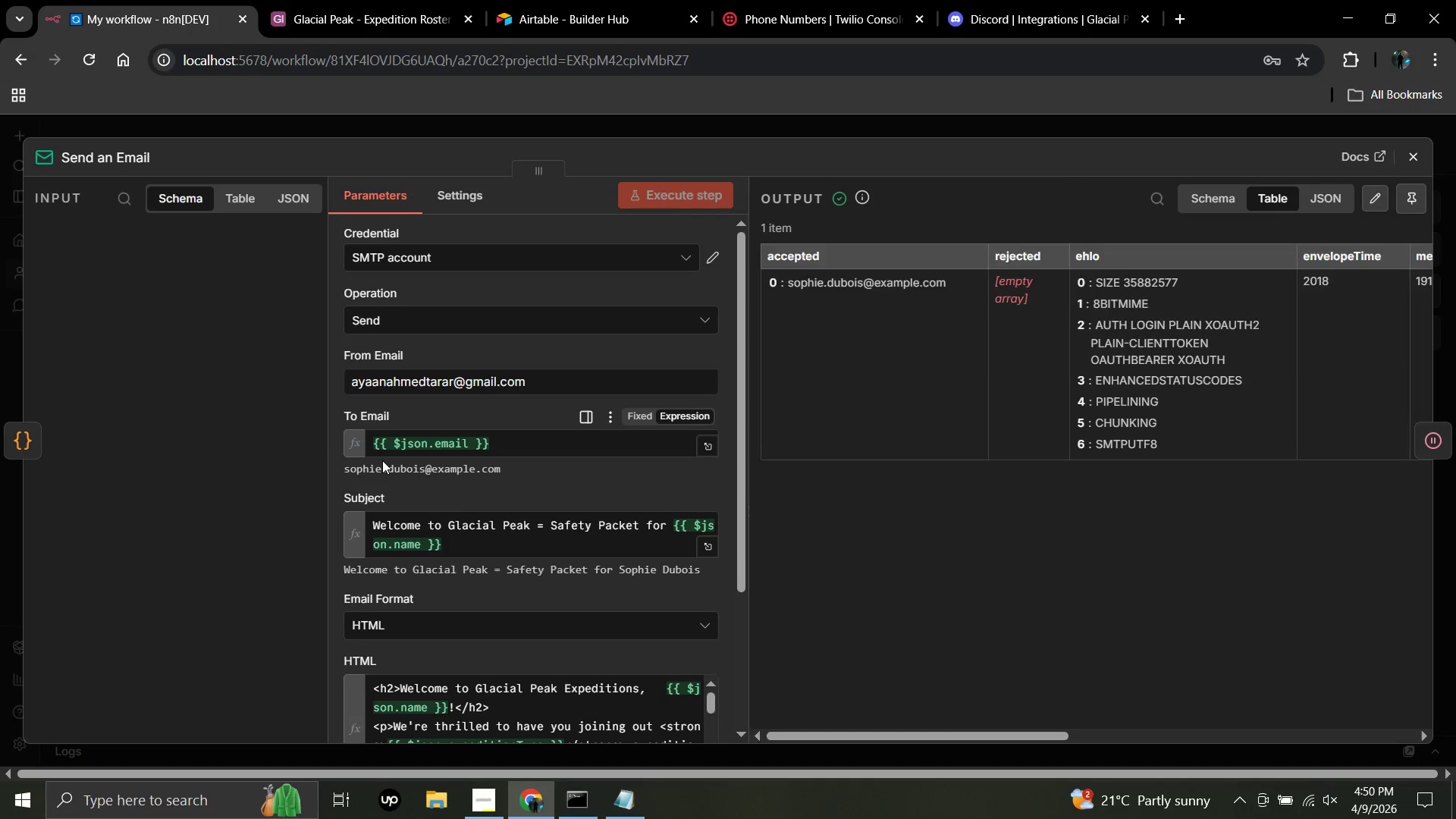 
scroll: coordinate [133, 463], scroll_direction: up, amount: 6.0
 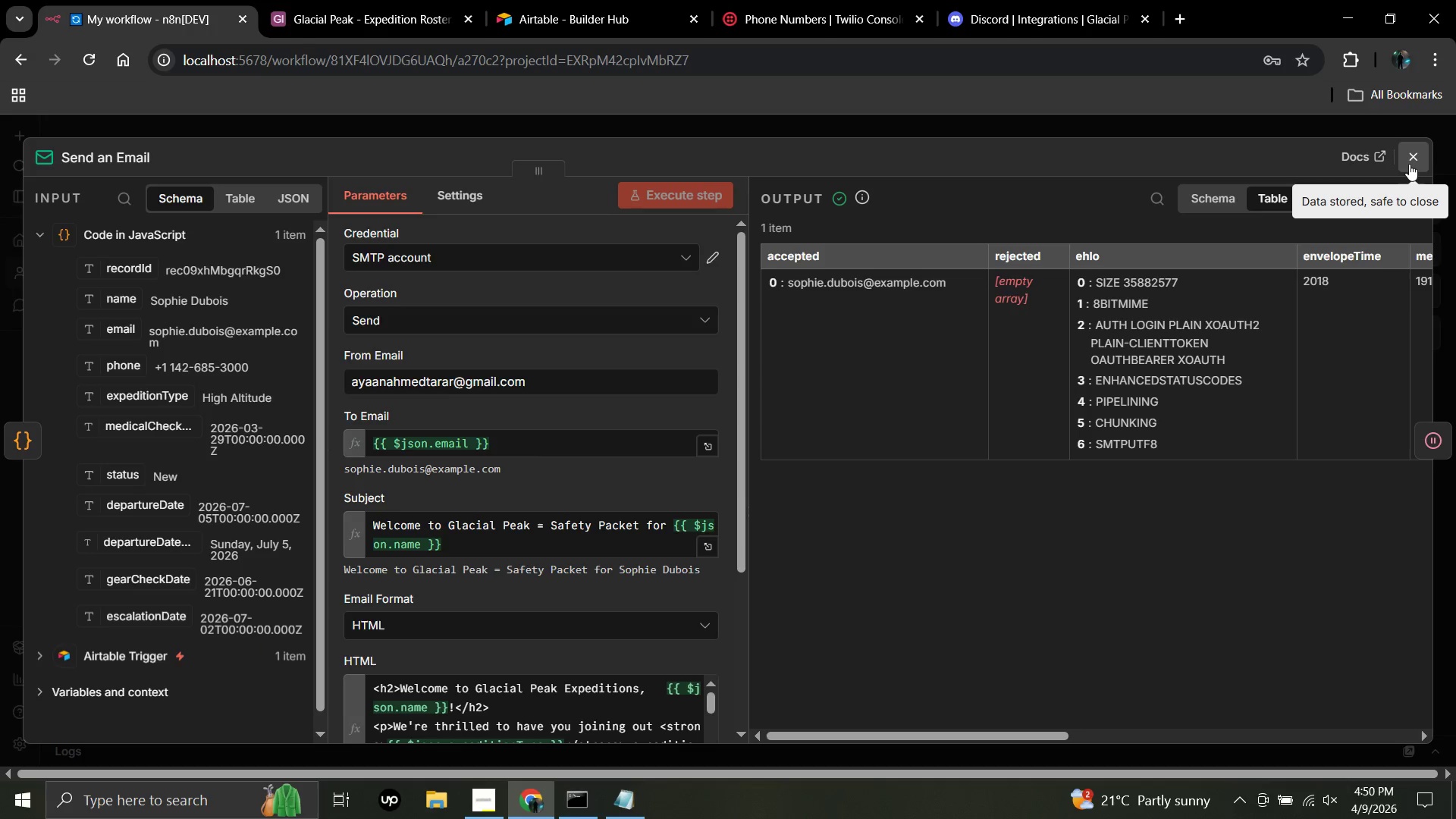 
left_click([1409, 164])
 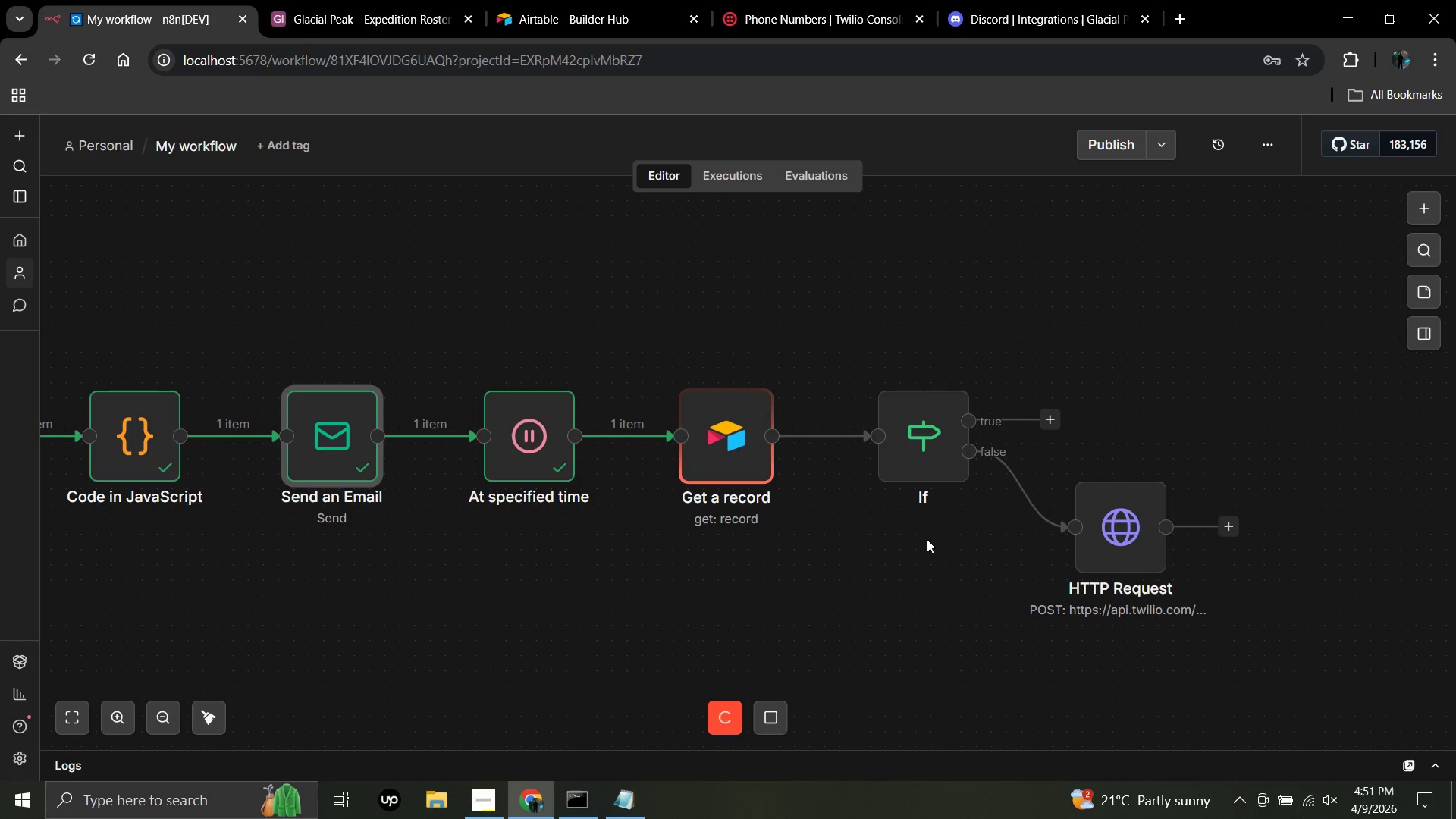 
wait(61.94)
 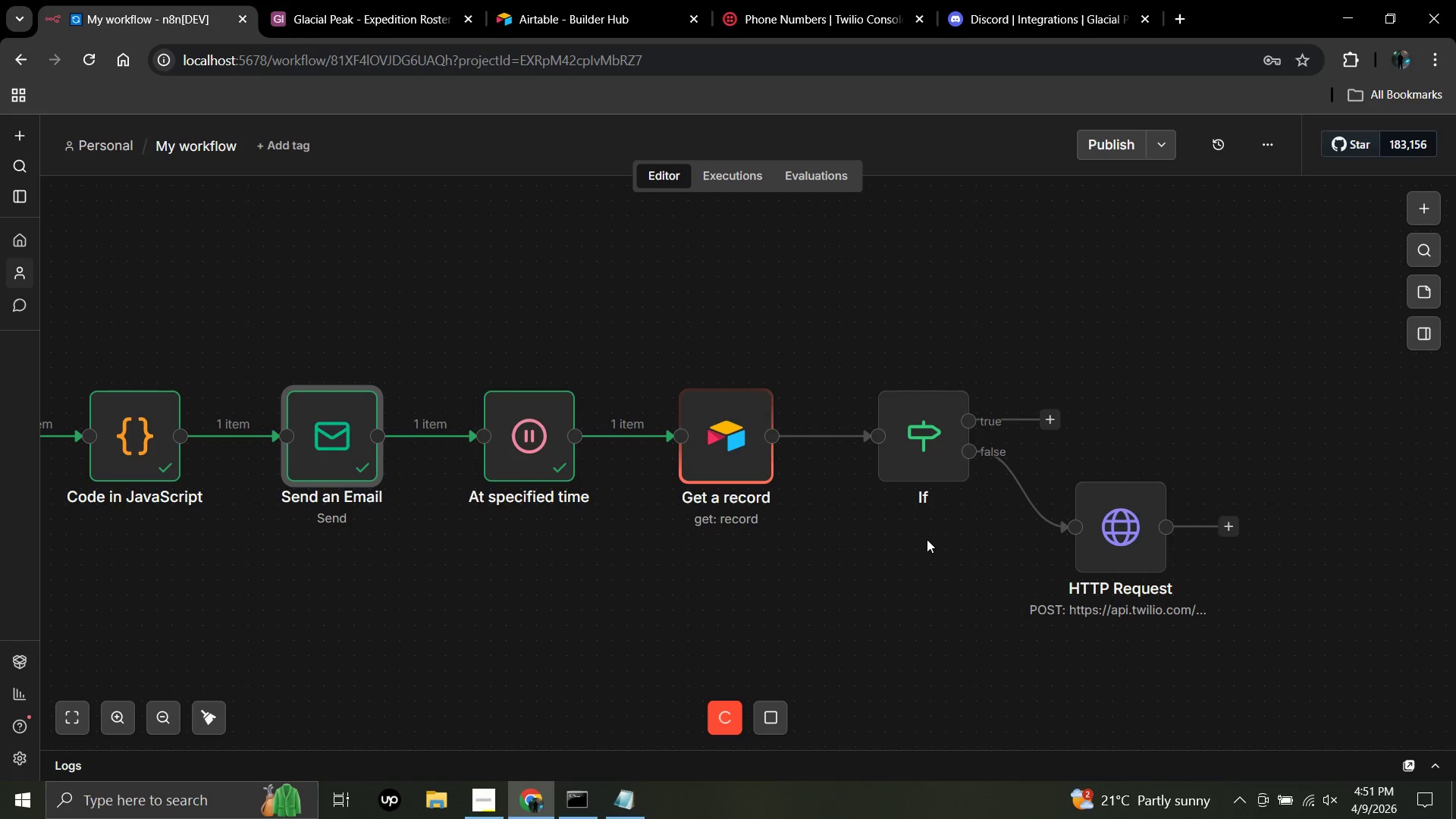 
double_click([522, 450])
 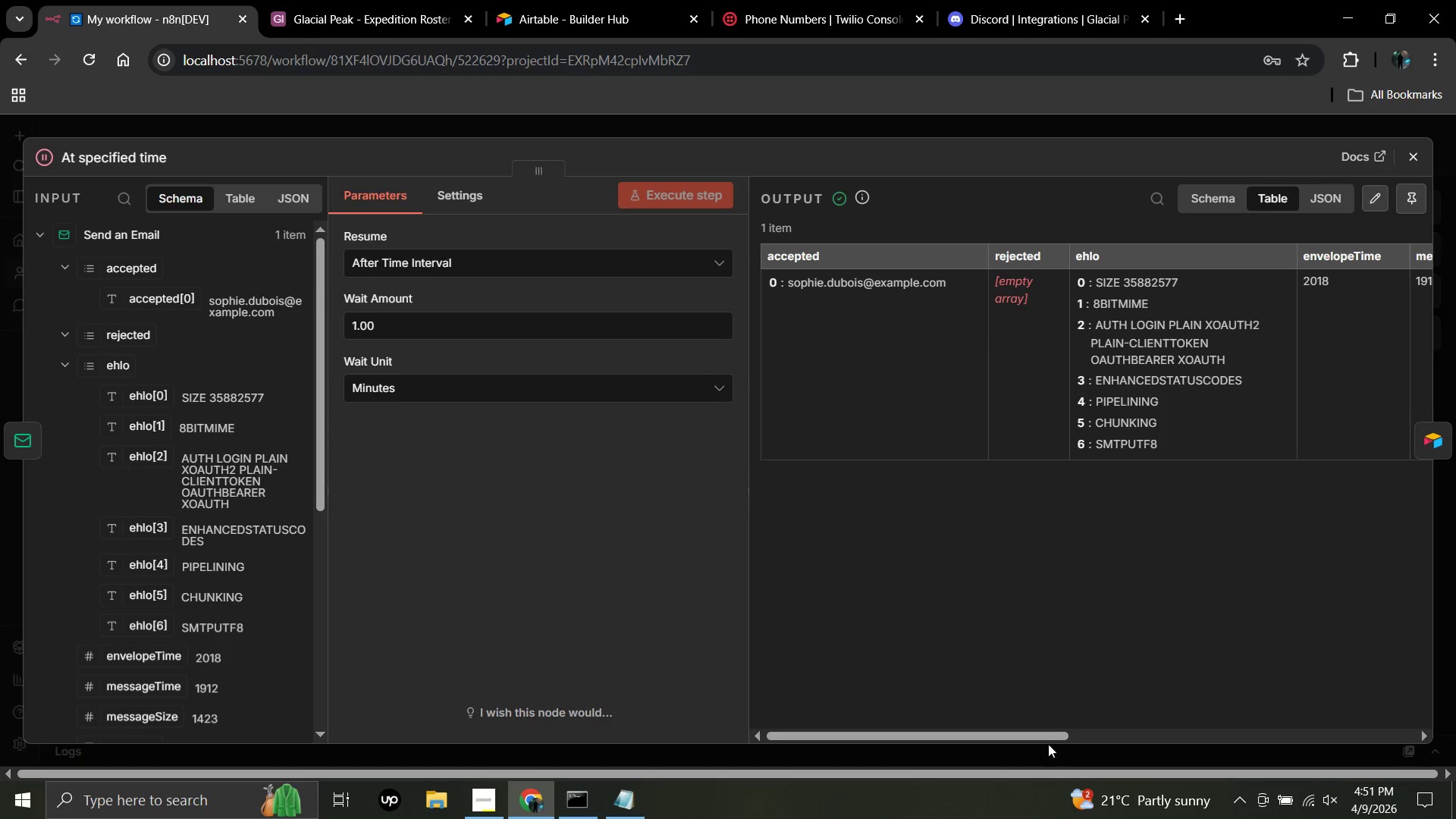 
left_click_drag(start_coordinate=[1043, 736], to_coordinate=[1455, 714])
 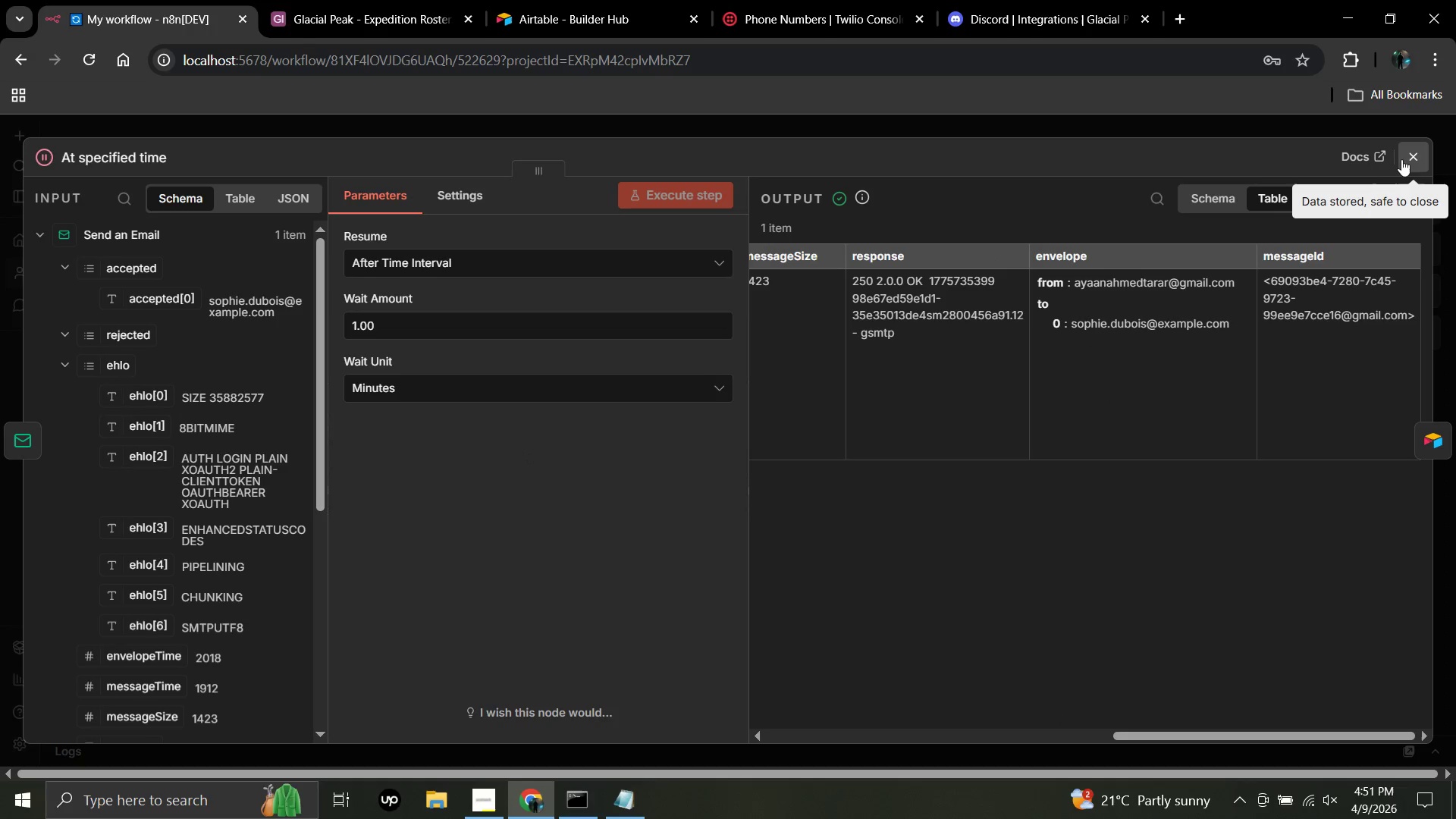 
left_click([1401, 157])
 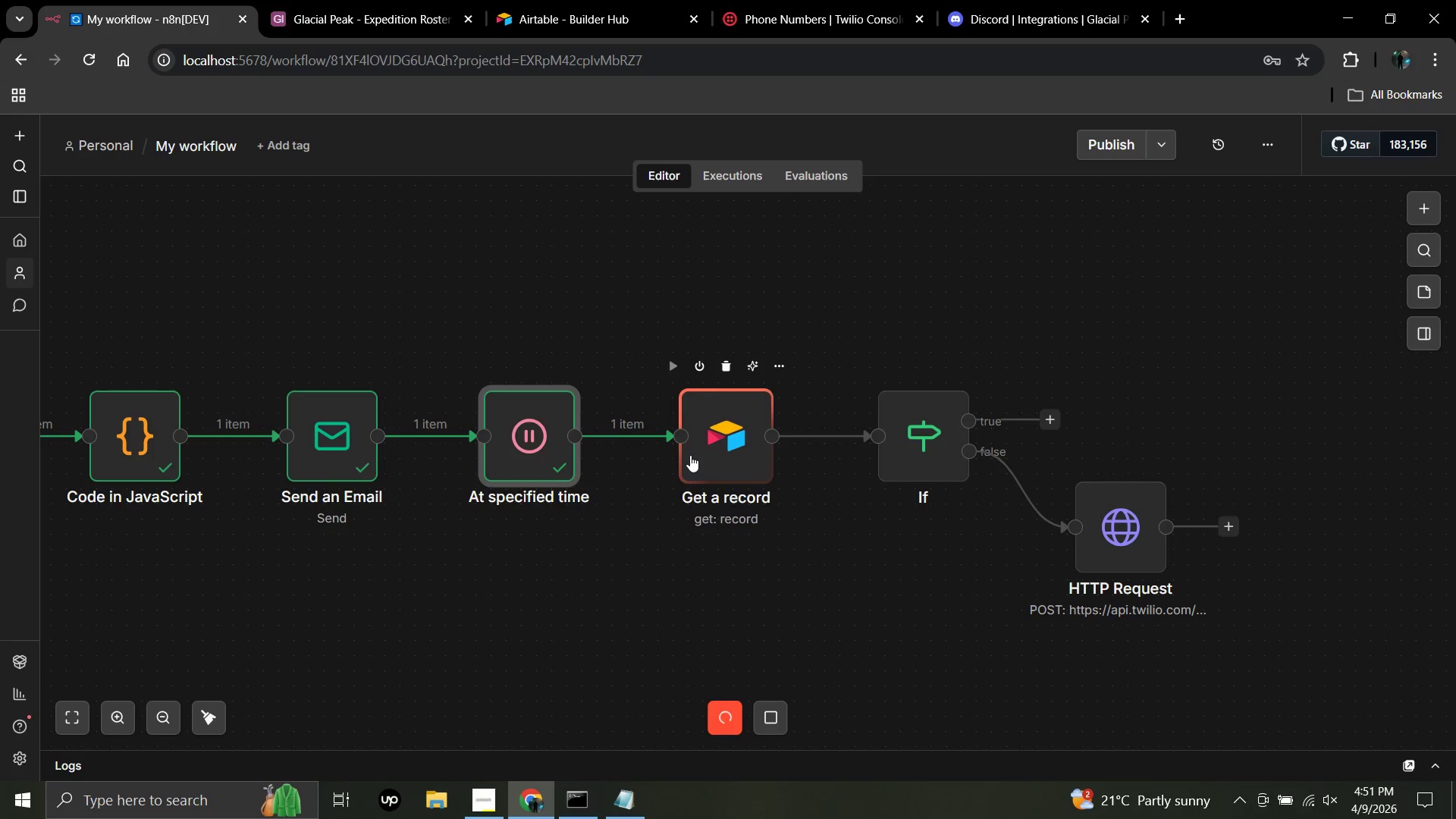 
double_click([699, 450])
 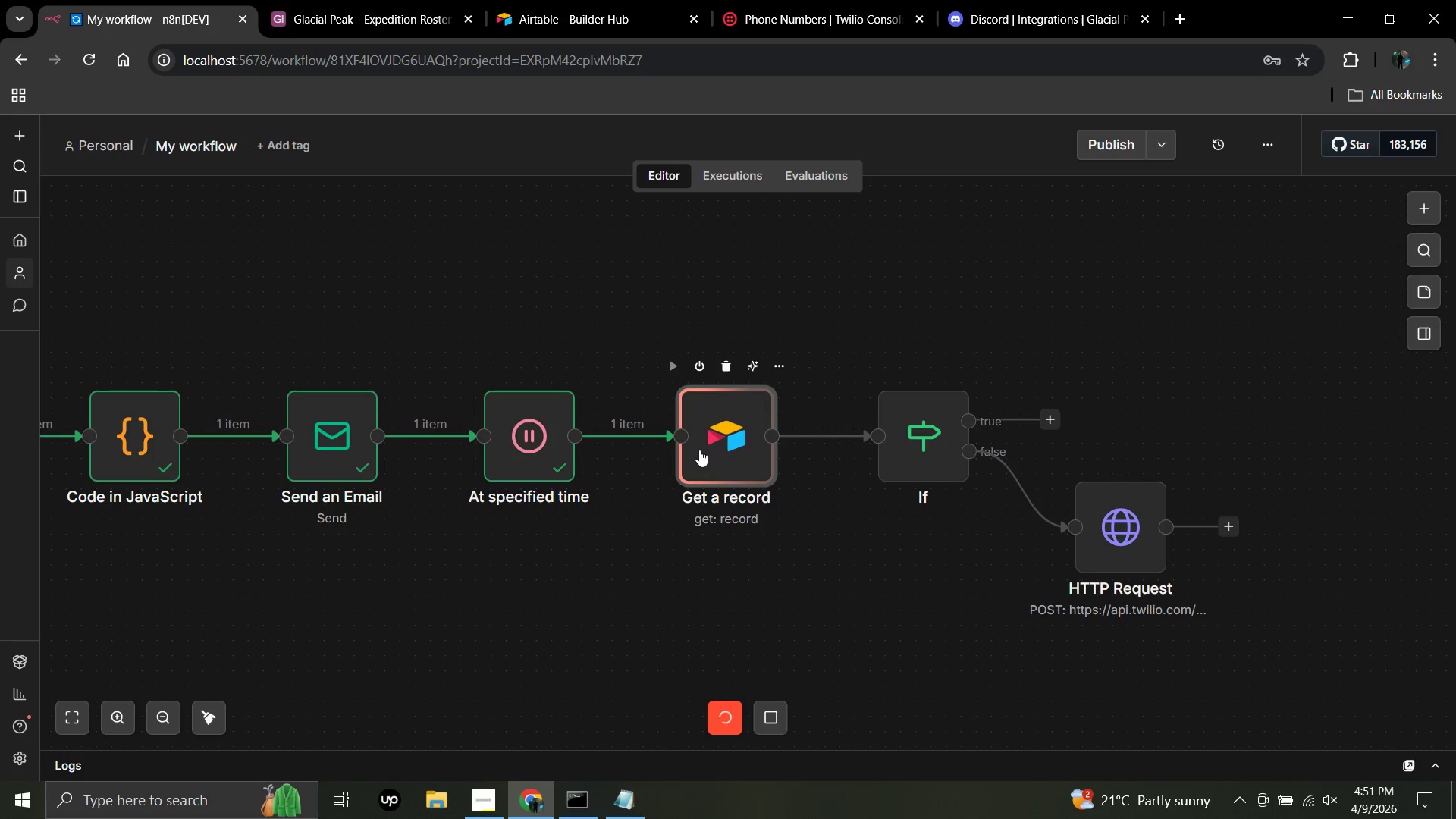 
double_click([699, 450])
 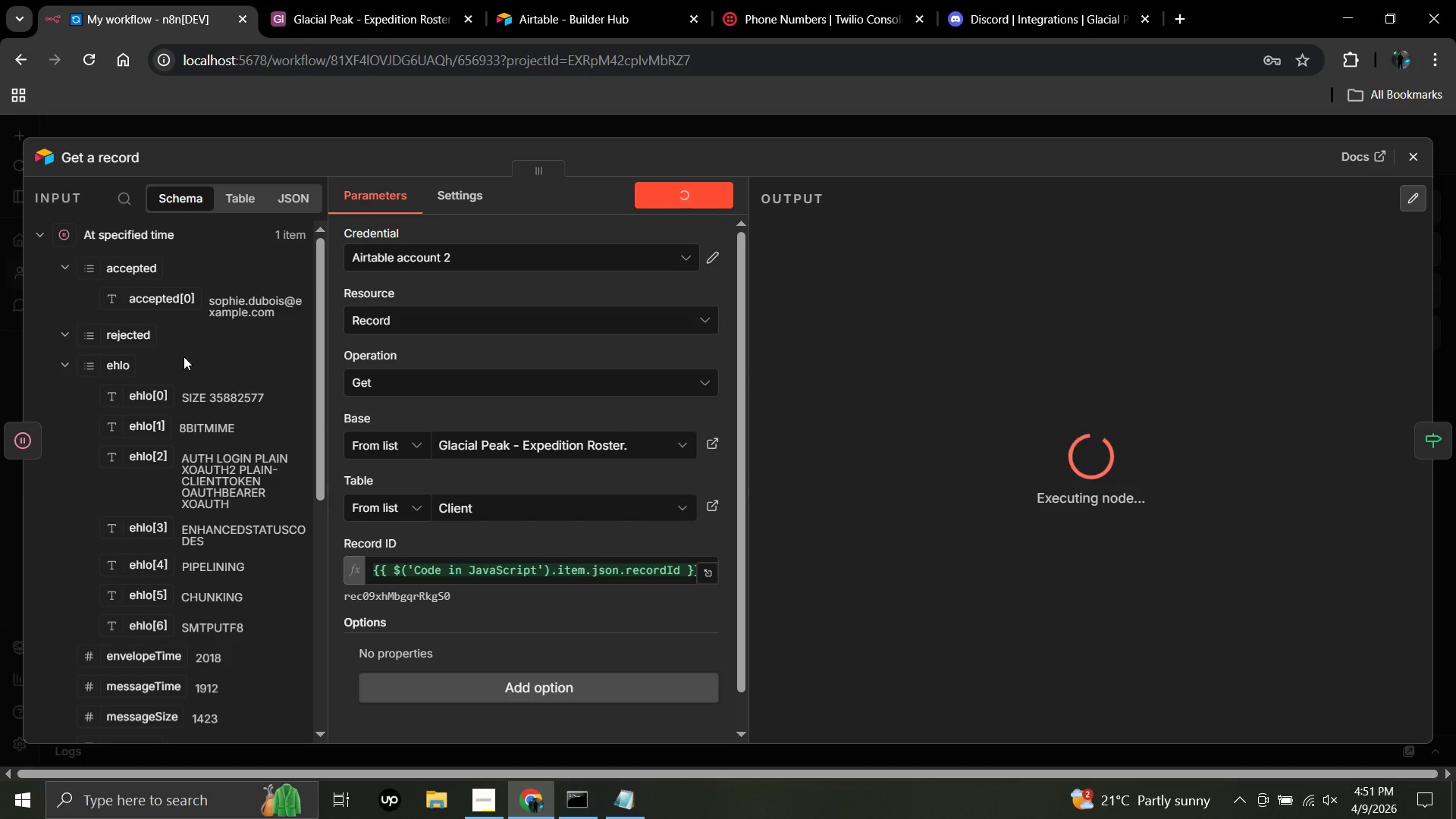 
scroll: coordinate [285, 622], scroll_direction: down, amount: 4.0
 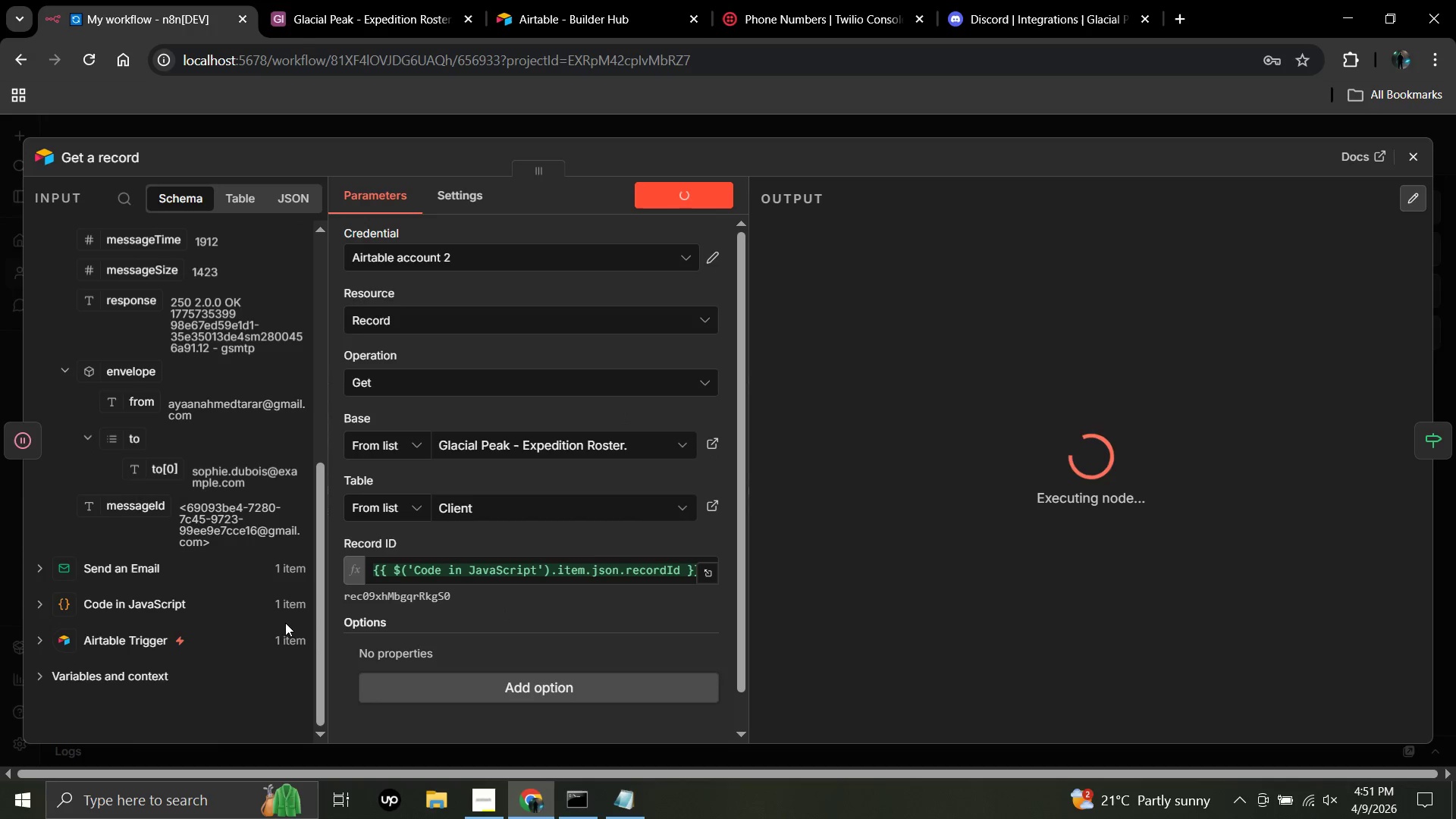 
scroll: coordinate [628, 507], scroll_direction: up, amount: 11.0
 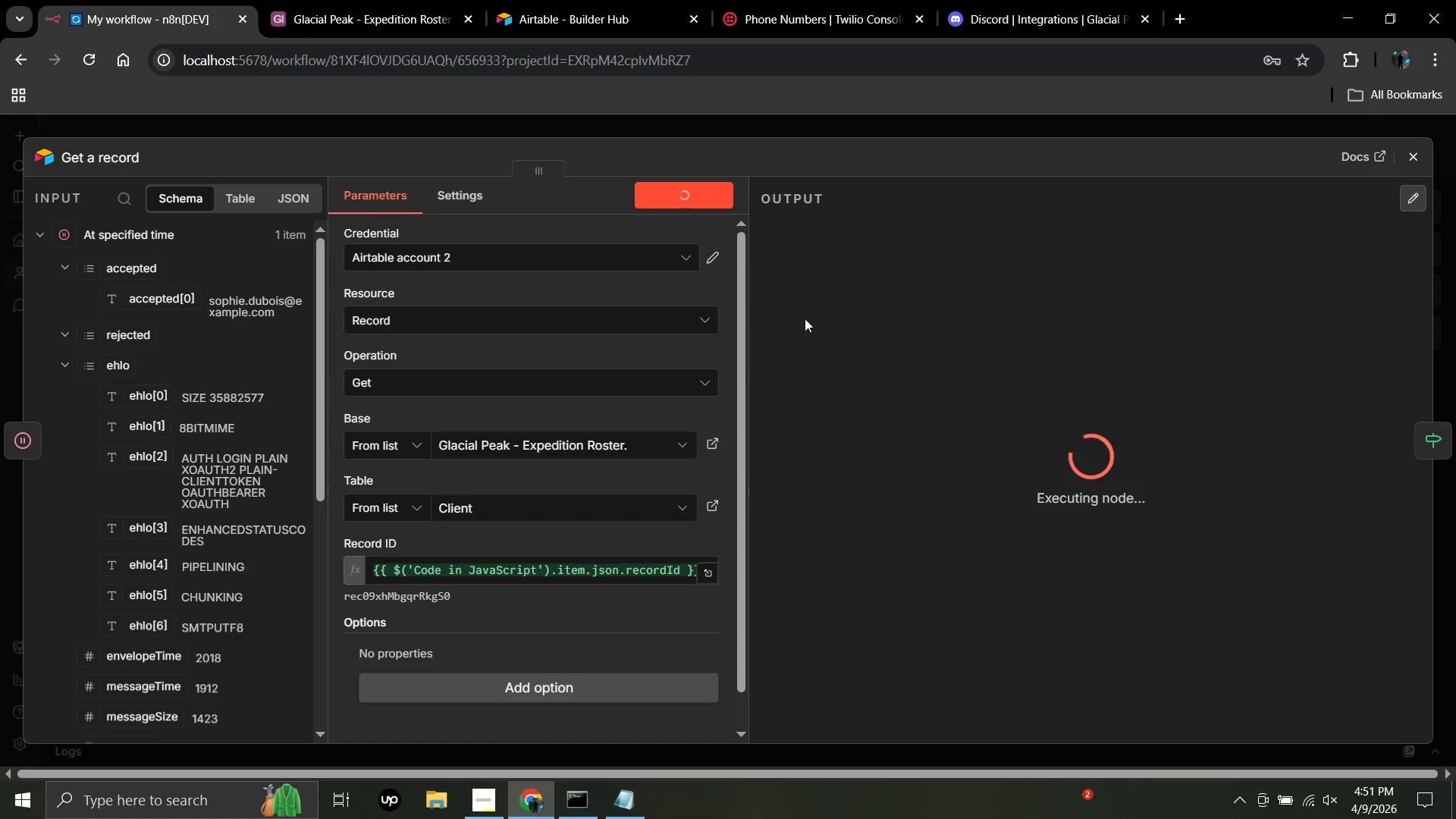 
wait(7.06)
 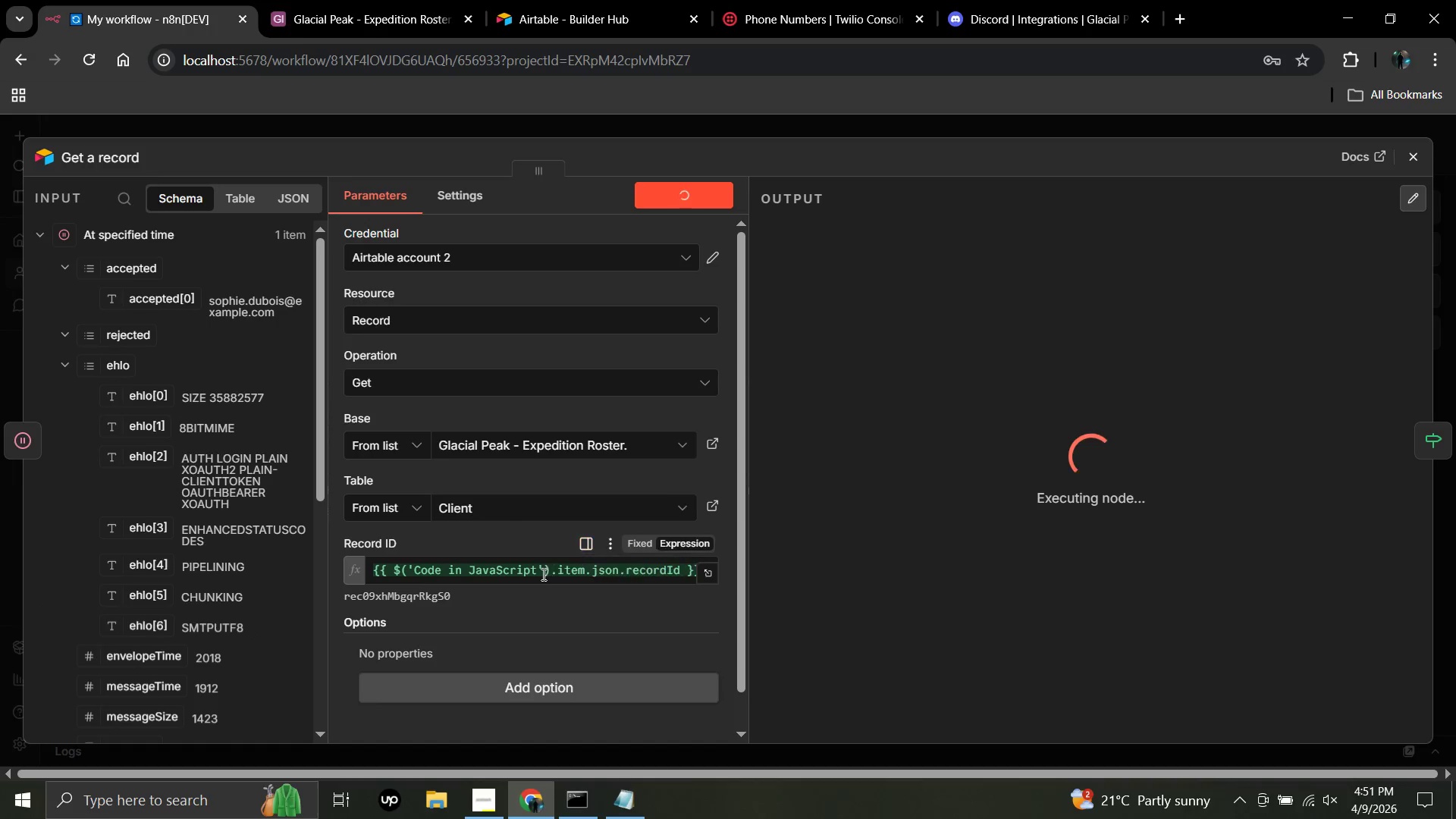 
left_click([1406, 164])
 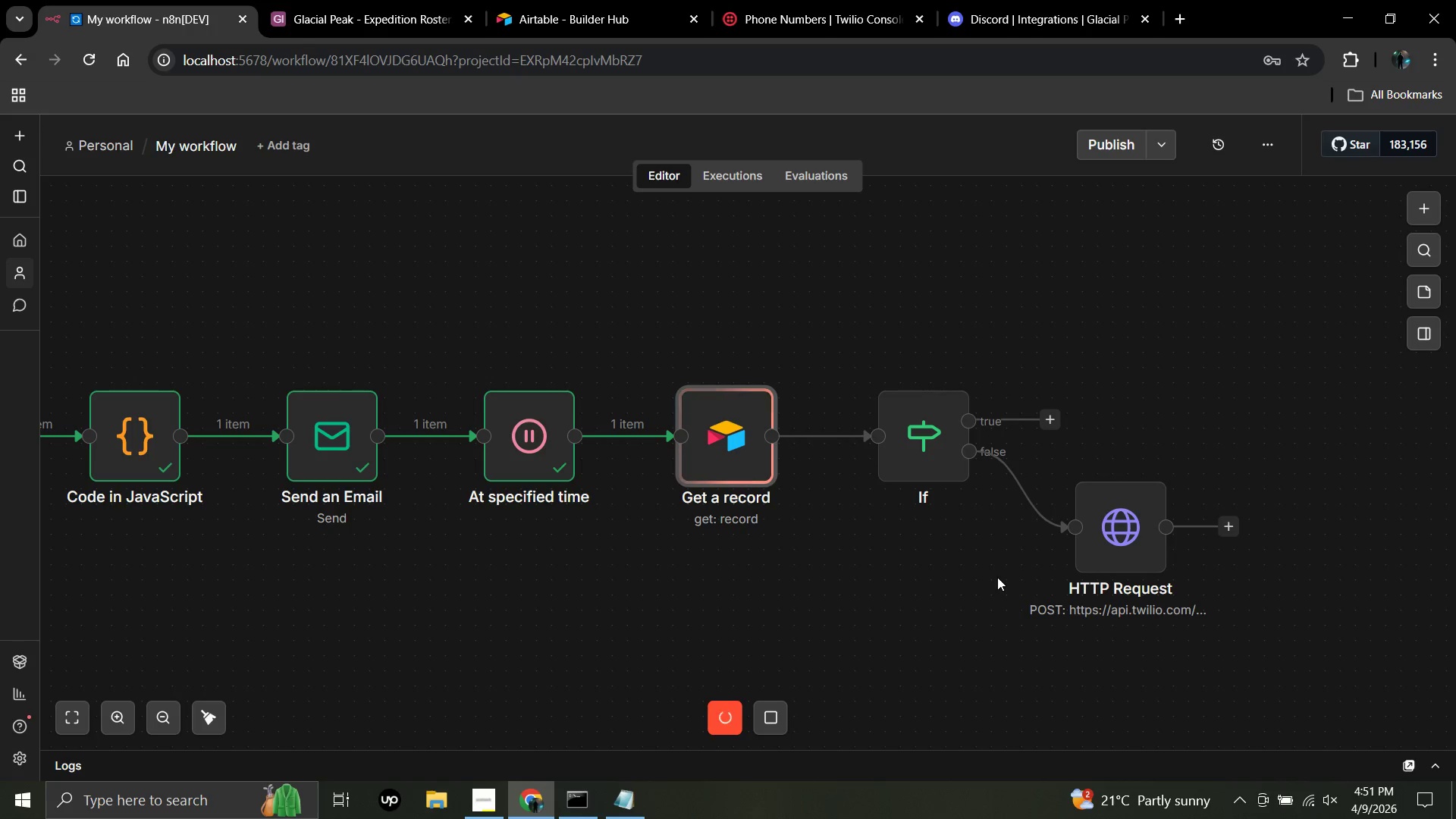 
wait(16.78)
 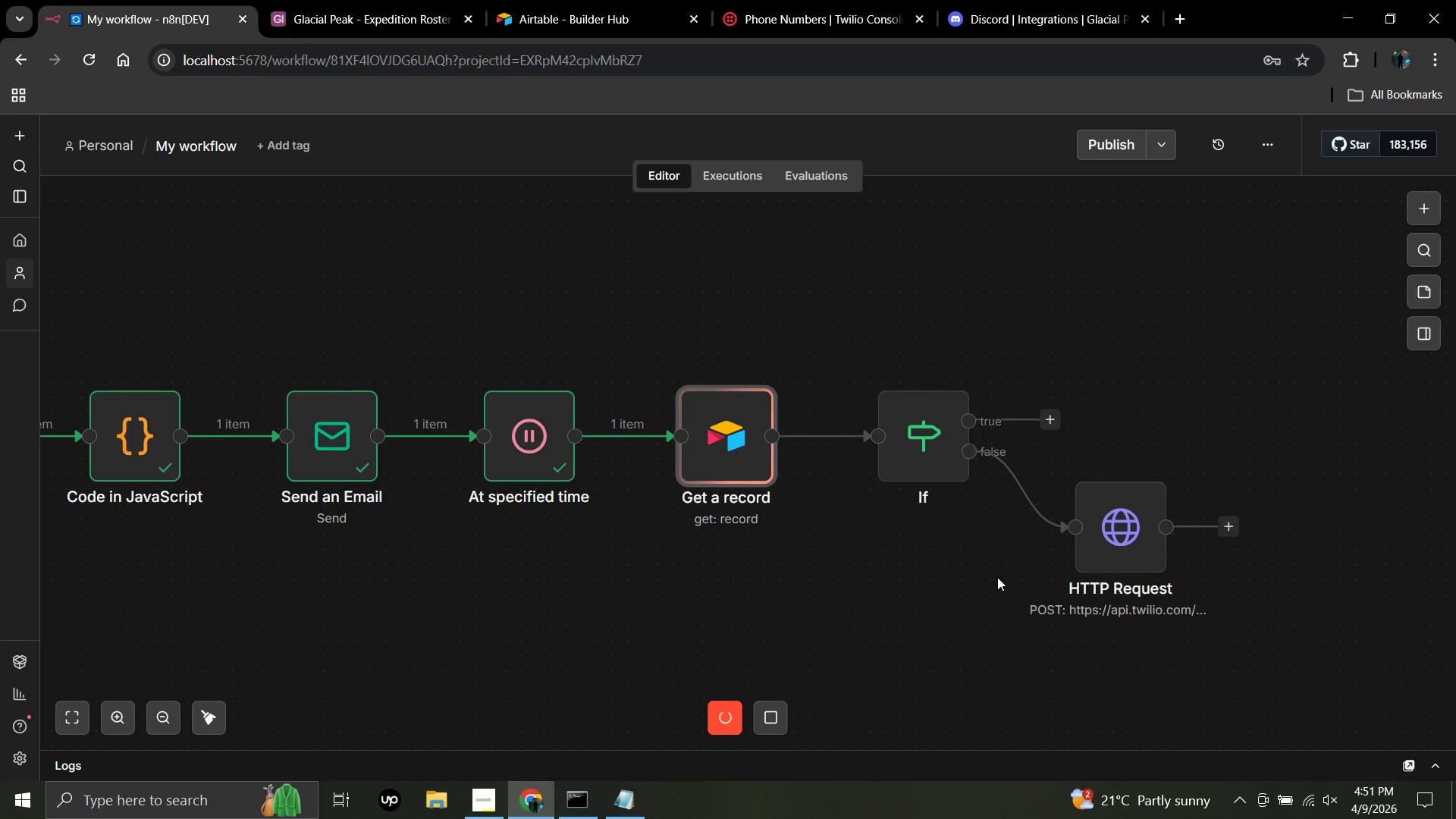 
double_click([1110, 524])
 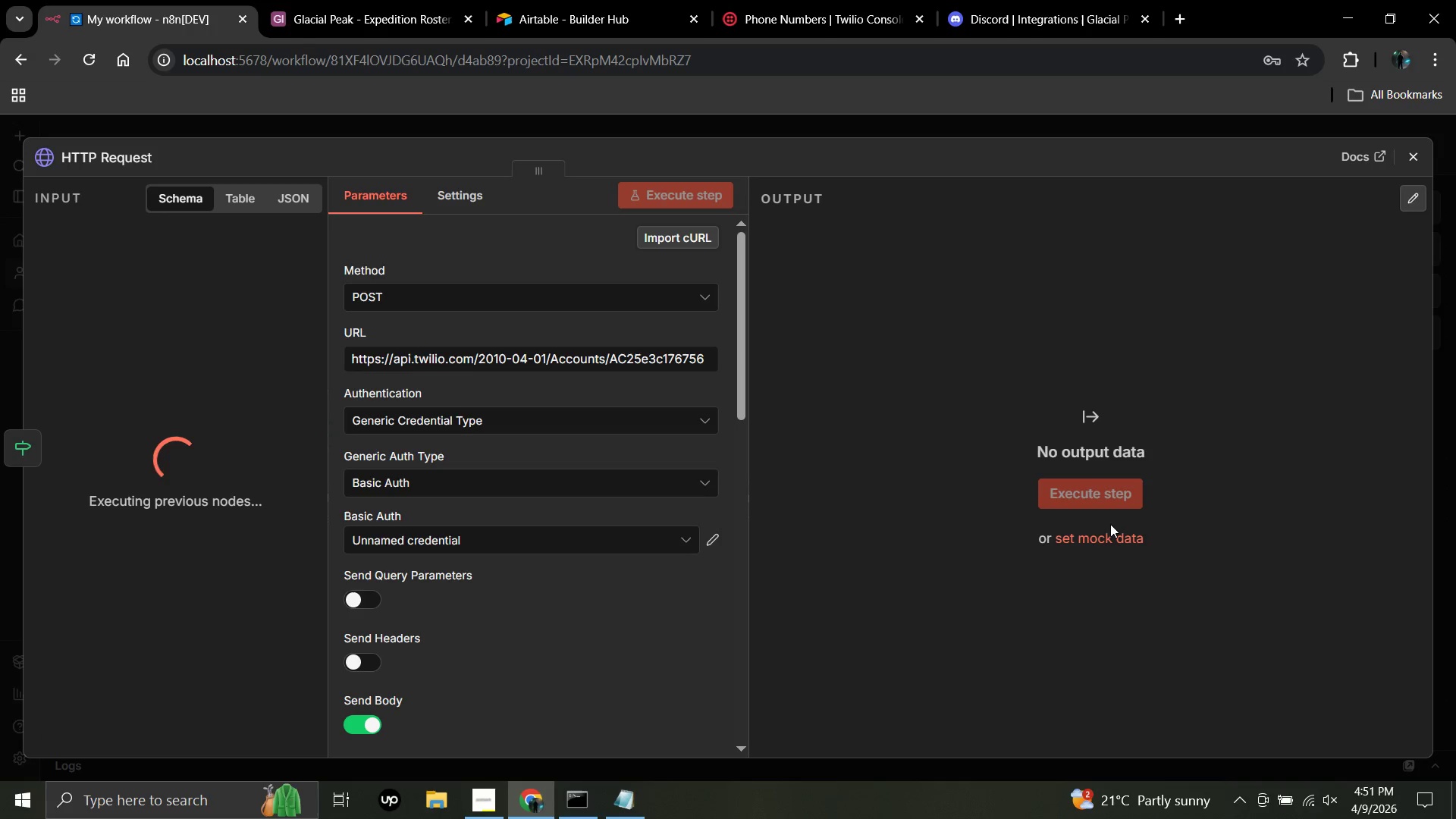 
scroll: coordinate [632, 624], scroll_direction: down, amount: 7.0
 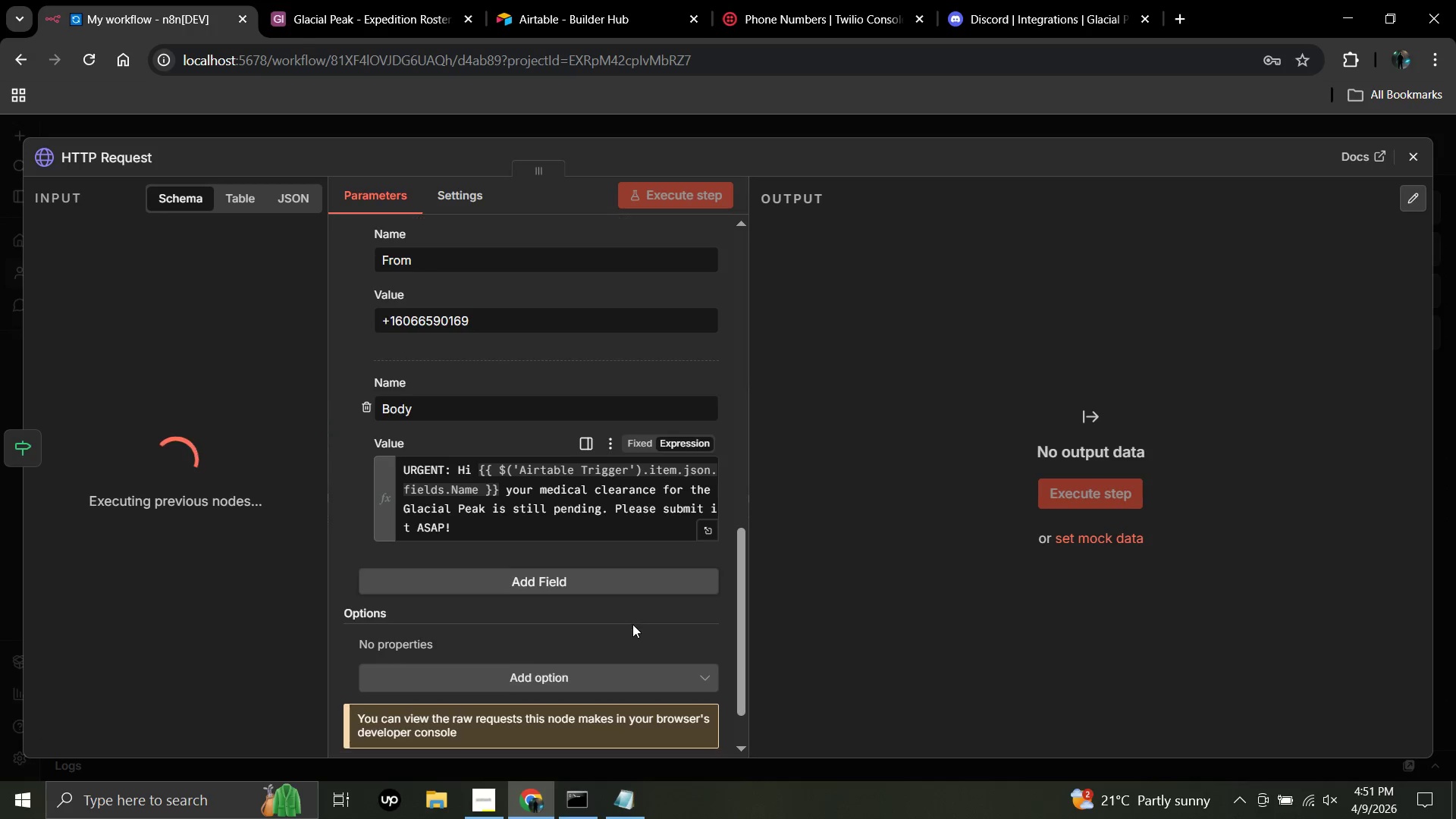 
scroll: coordinate [632, 624], scroll_direction: up, amount: 9.0
 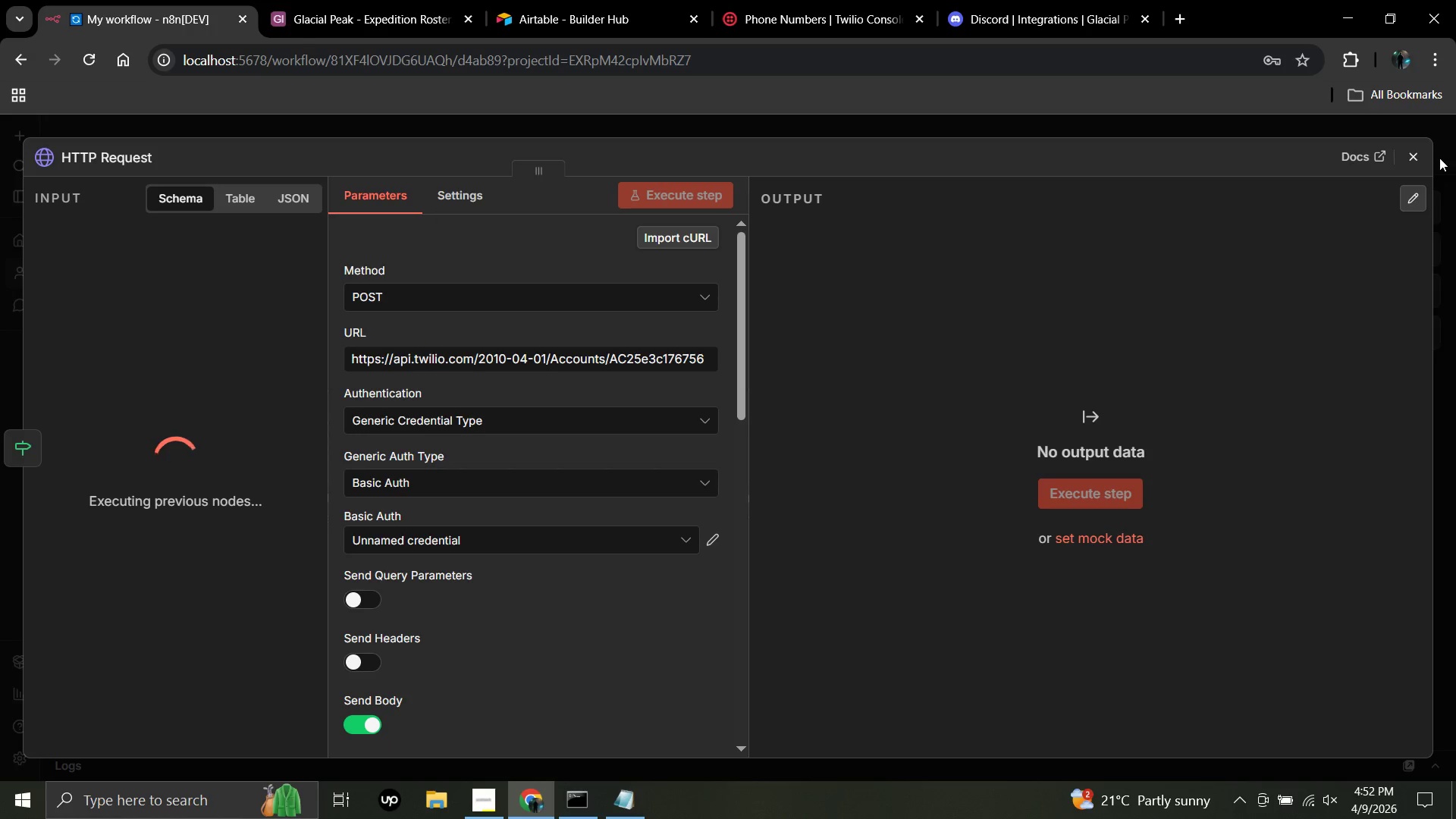 
left_click([1409, 158])
 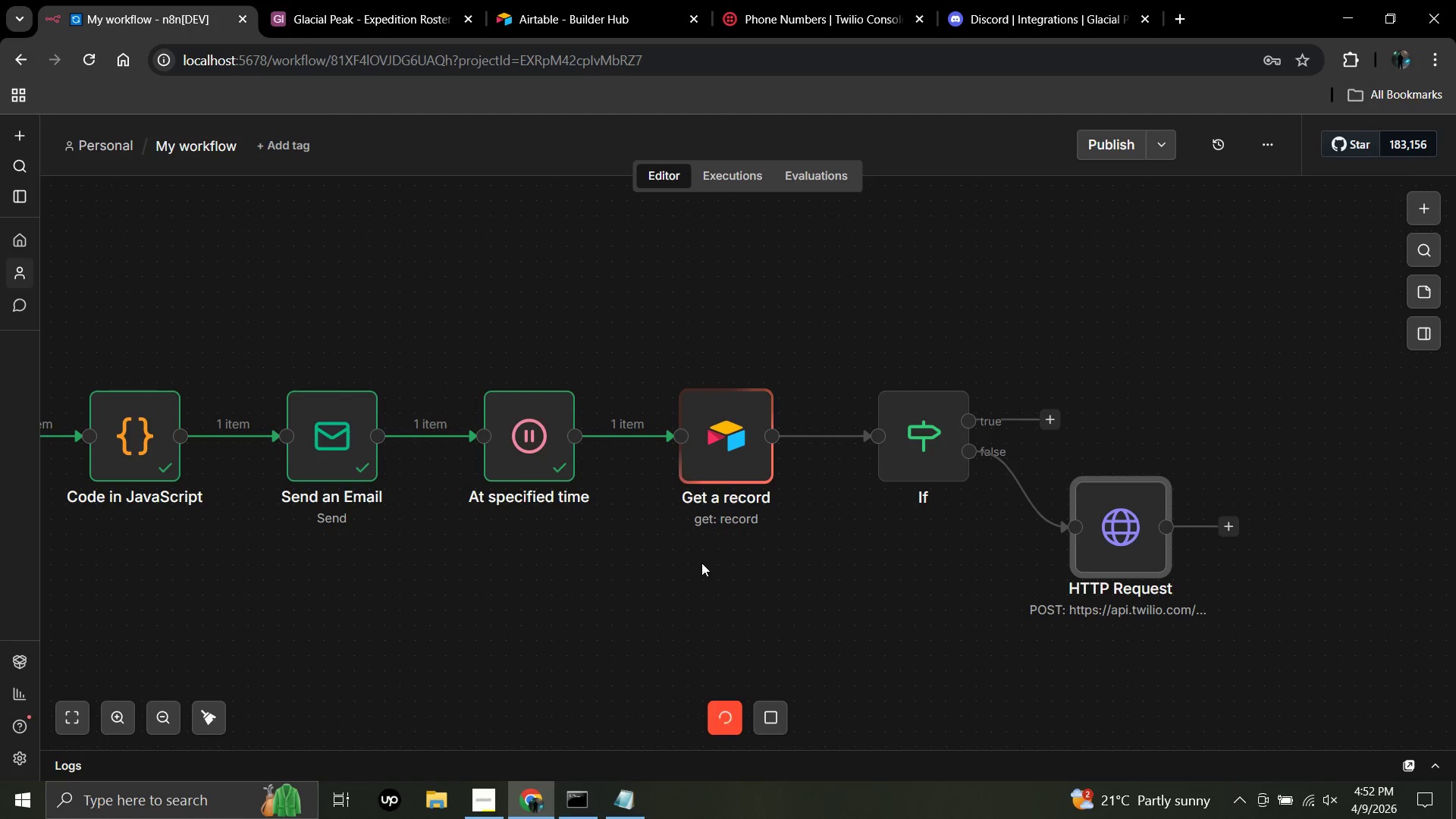 
scroll: coordinate [691, 567], scroll_direction: none, amount: 0.0
 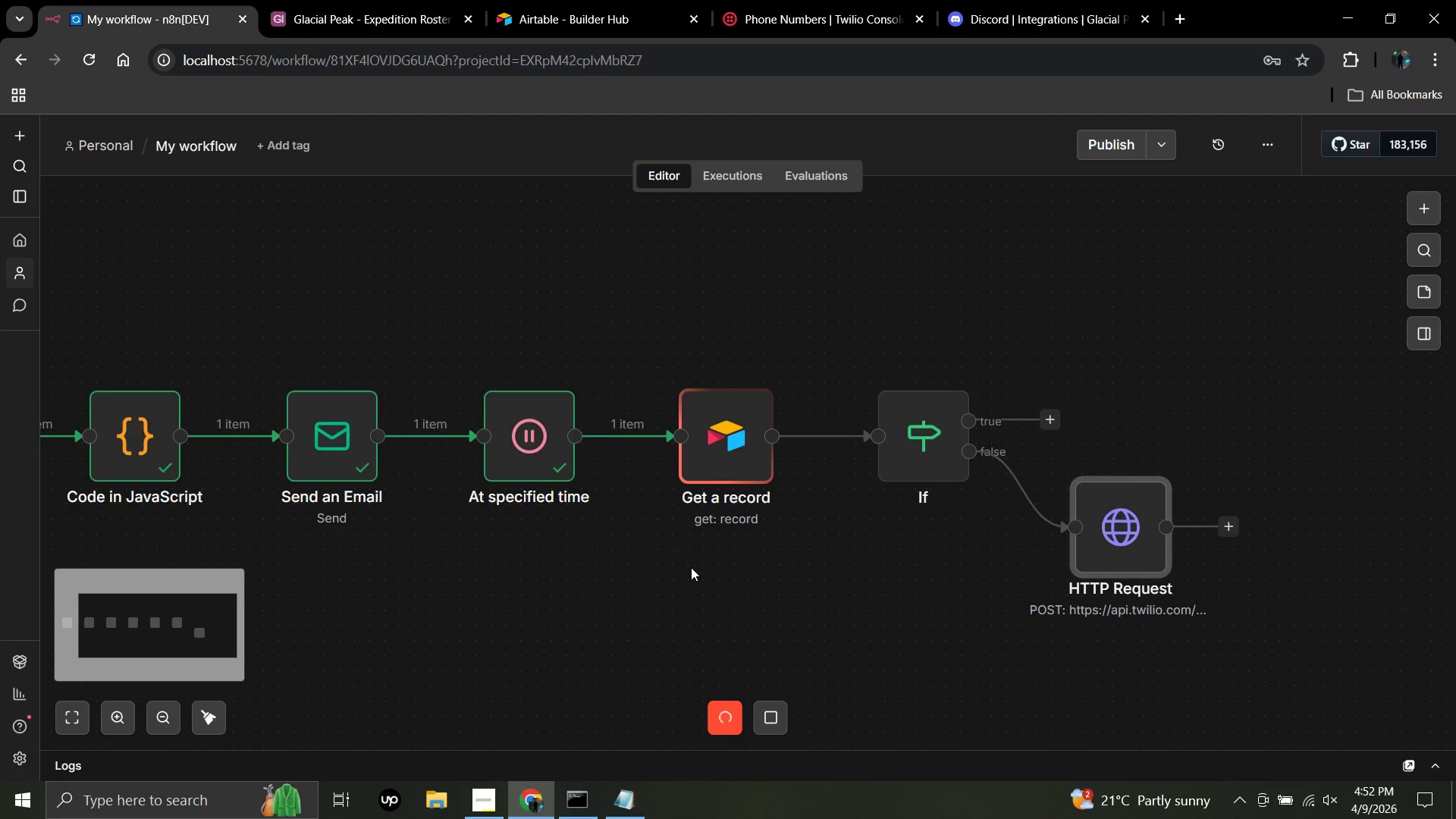 
scroll: coordinate [691, 567], scroll_direction: up, amount: 1.0
 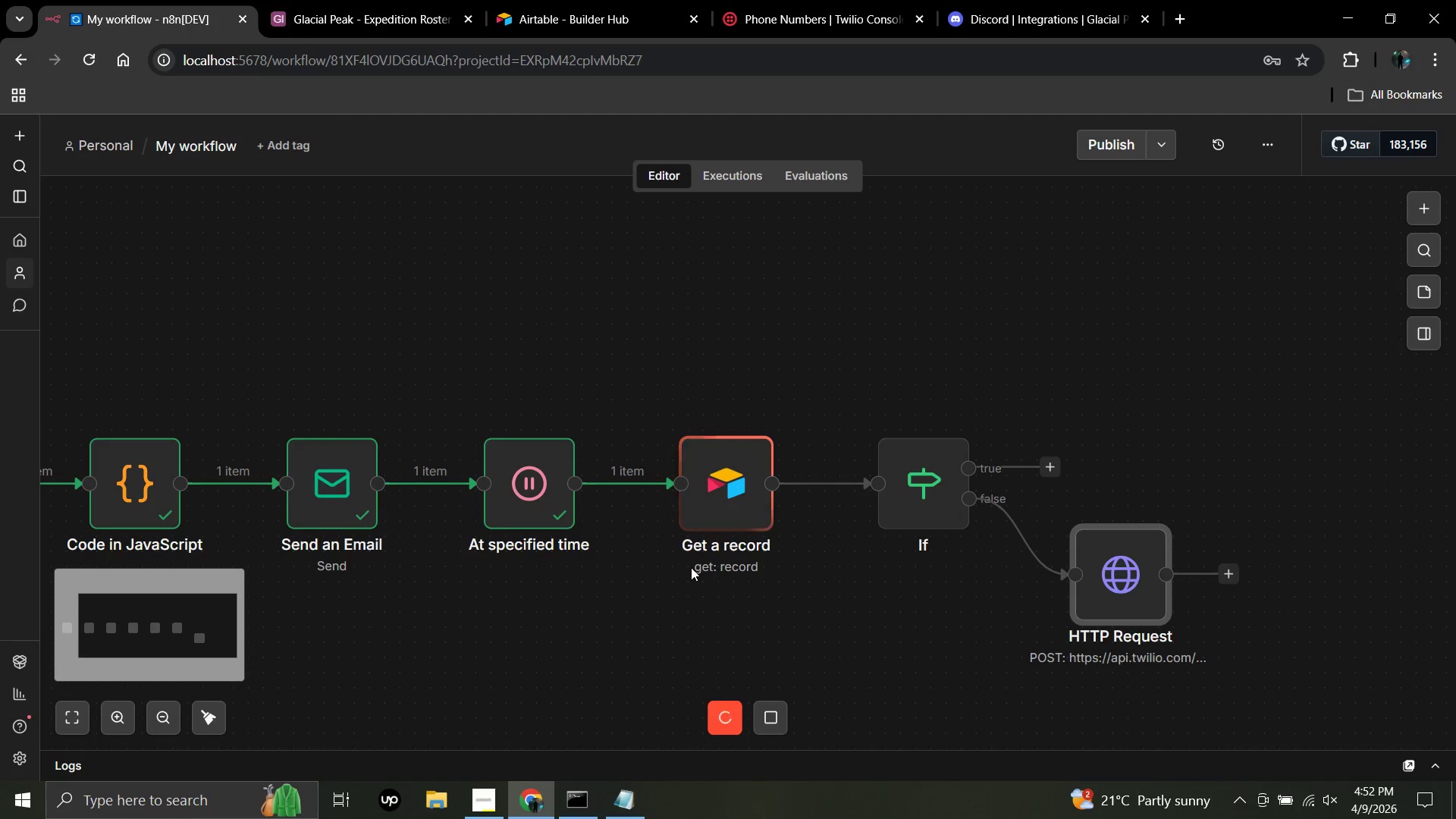 
scroll: coordinate [691, 567], scroll_direction: down, amount: 1.0
 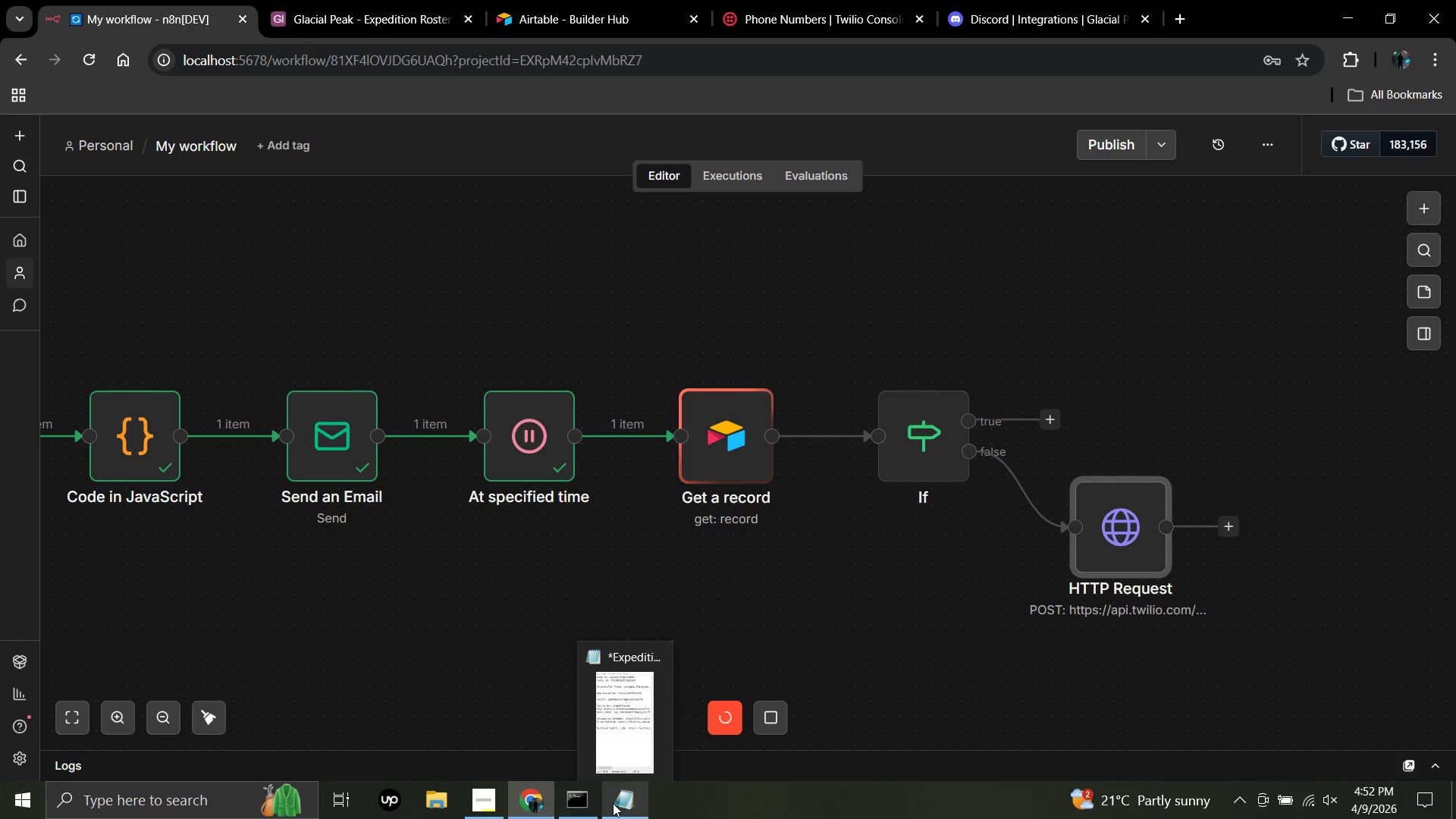 
wait(22.0)
 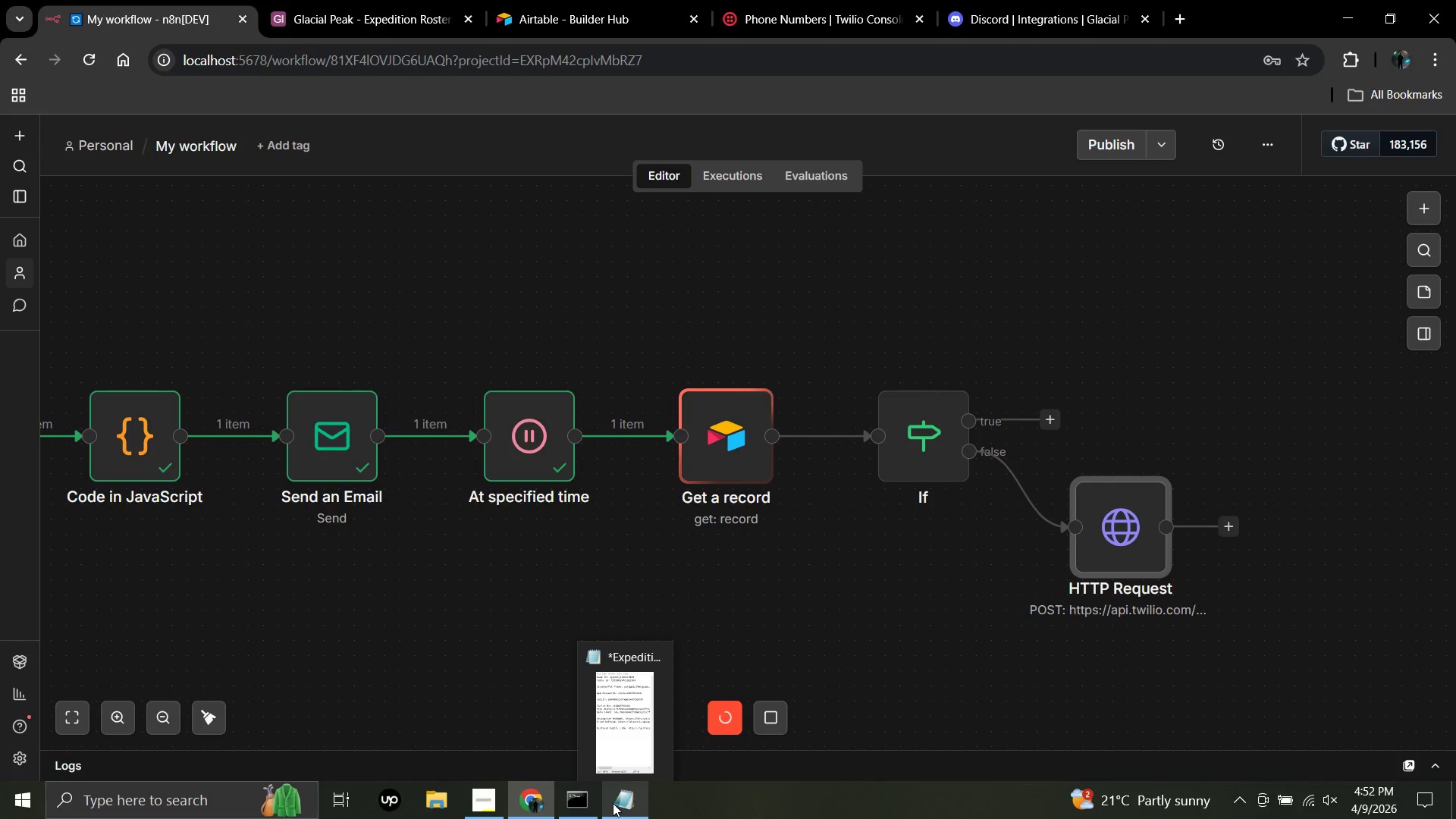 
left_click([491, 793])